 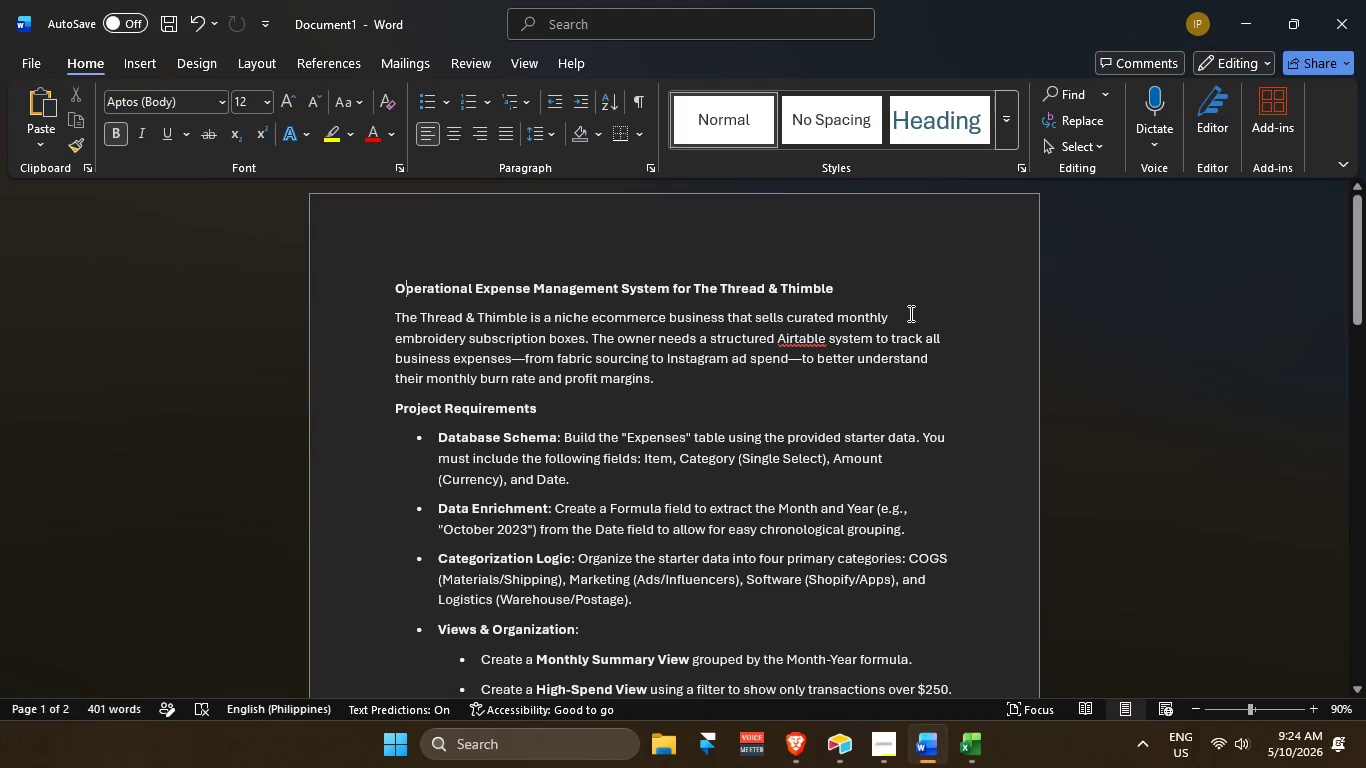 
scroll: coordinate [375, 415], scroll_direction: up, amount: 6.0
 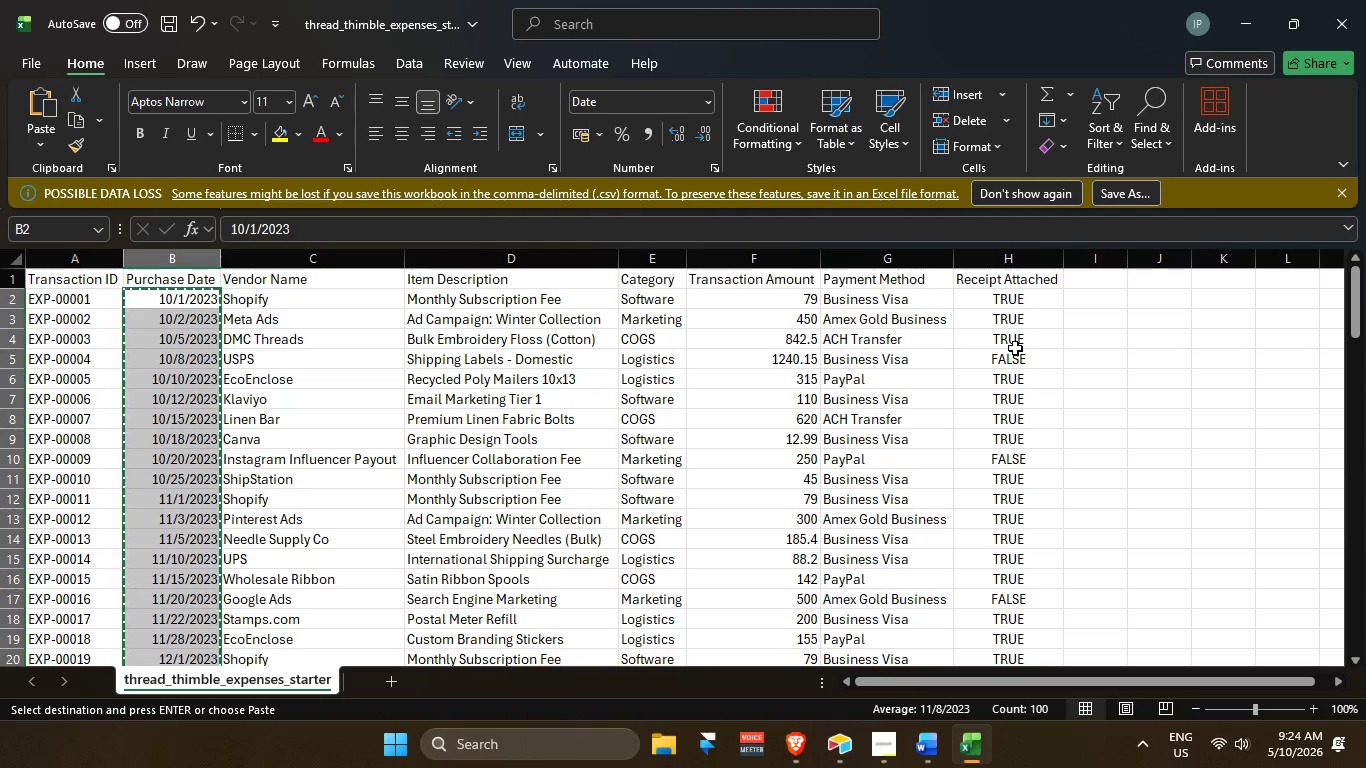 
wait(9.53)
 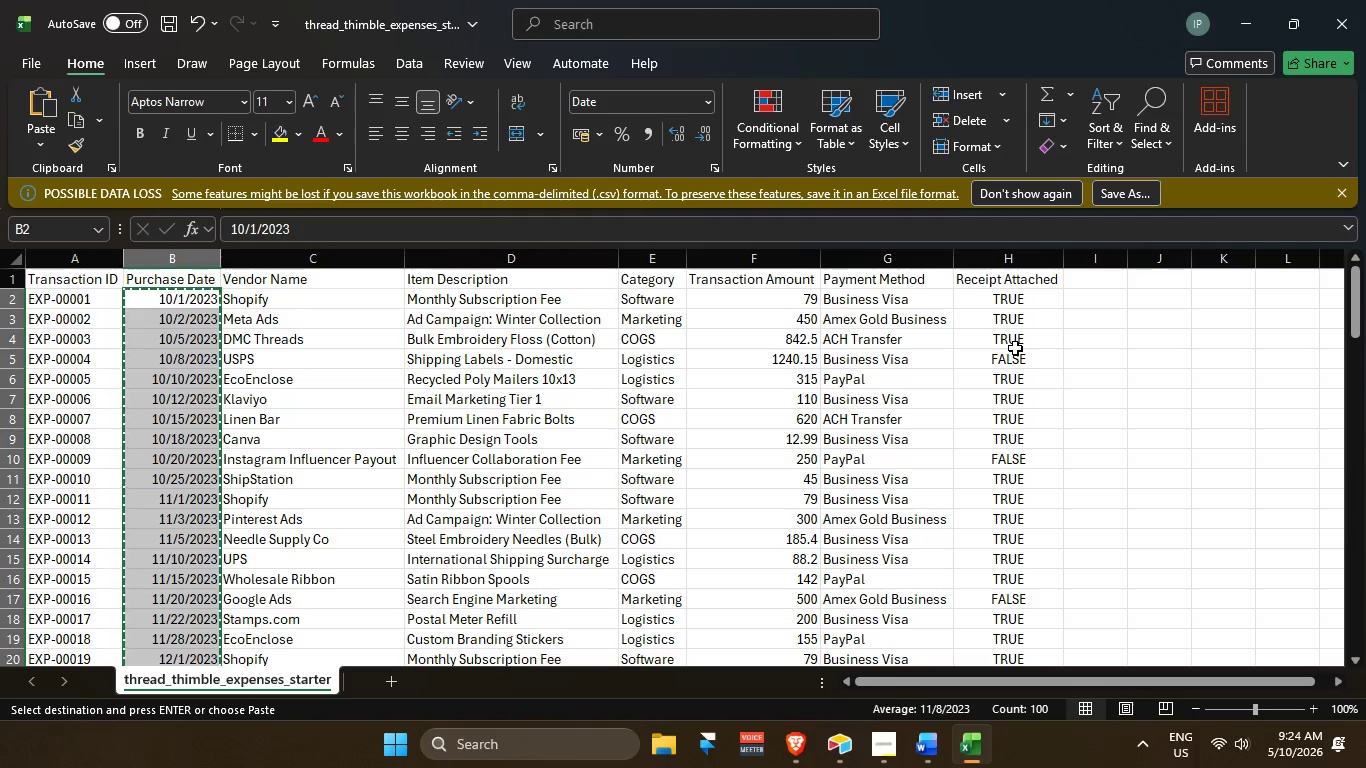 
scroll: coordinate [967, 422], scroll_direction: up, amount: 4.0
 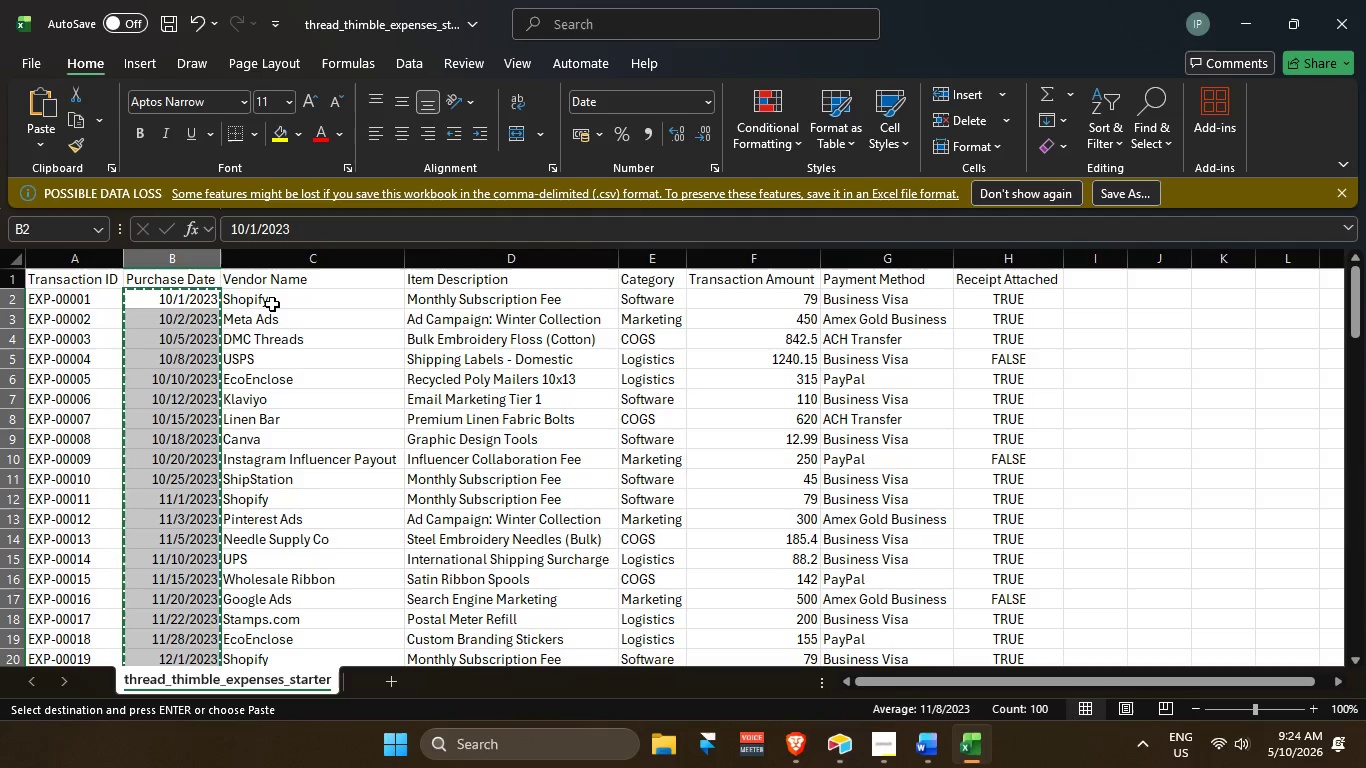 
wait(8.75)
 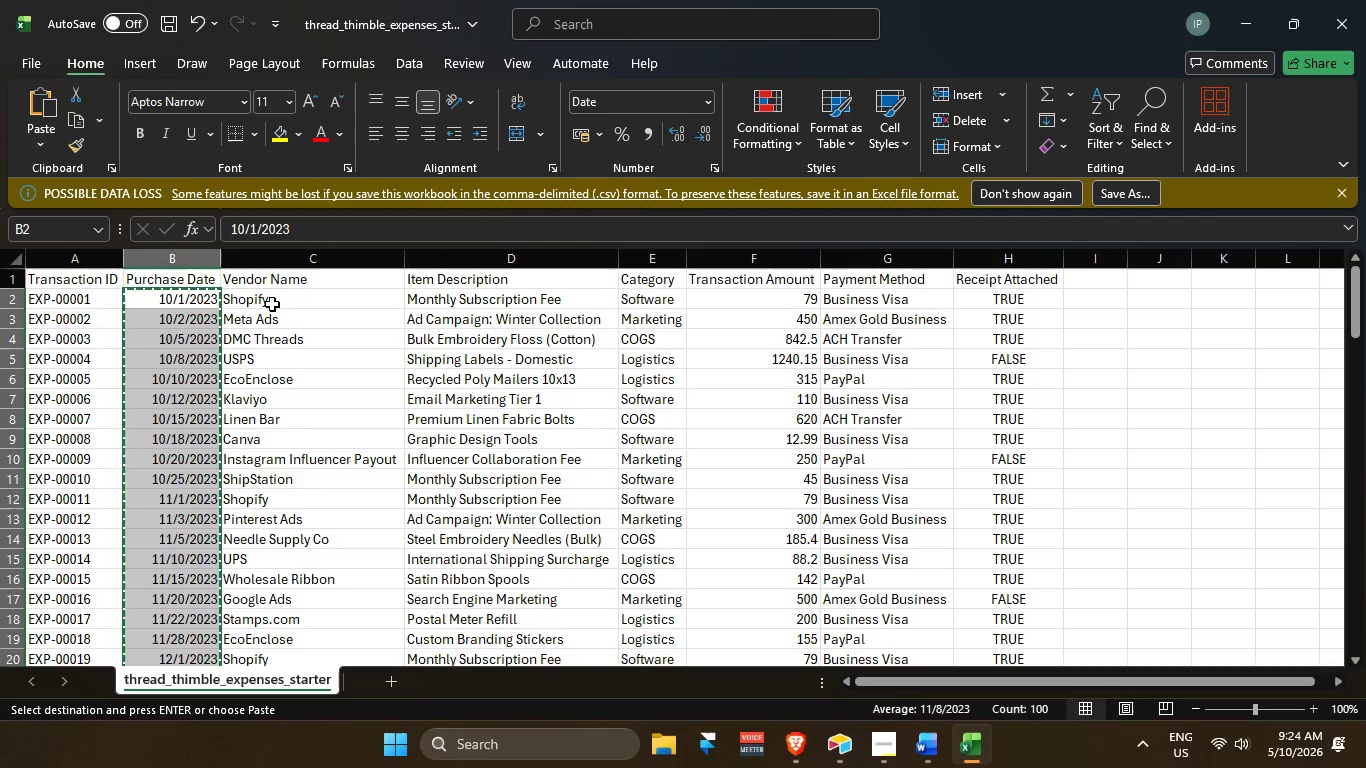 
scroll: coordinate [480, 310], scroll_direction: up, amount: 3.0
 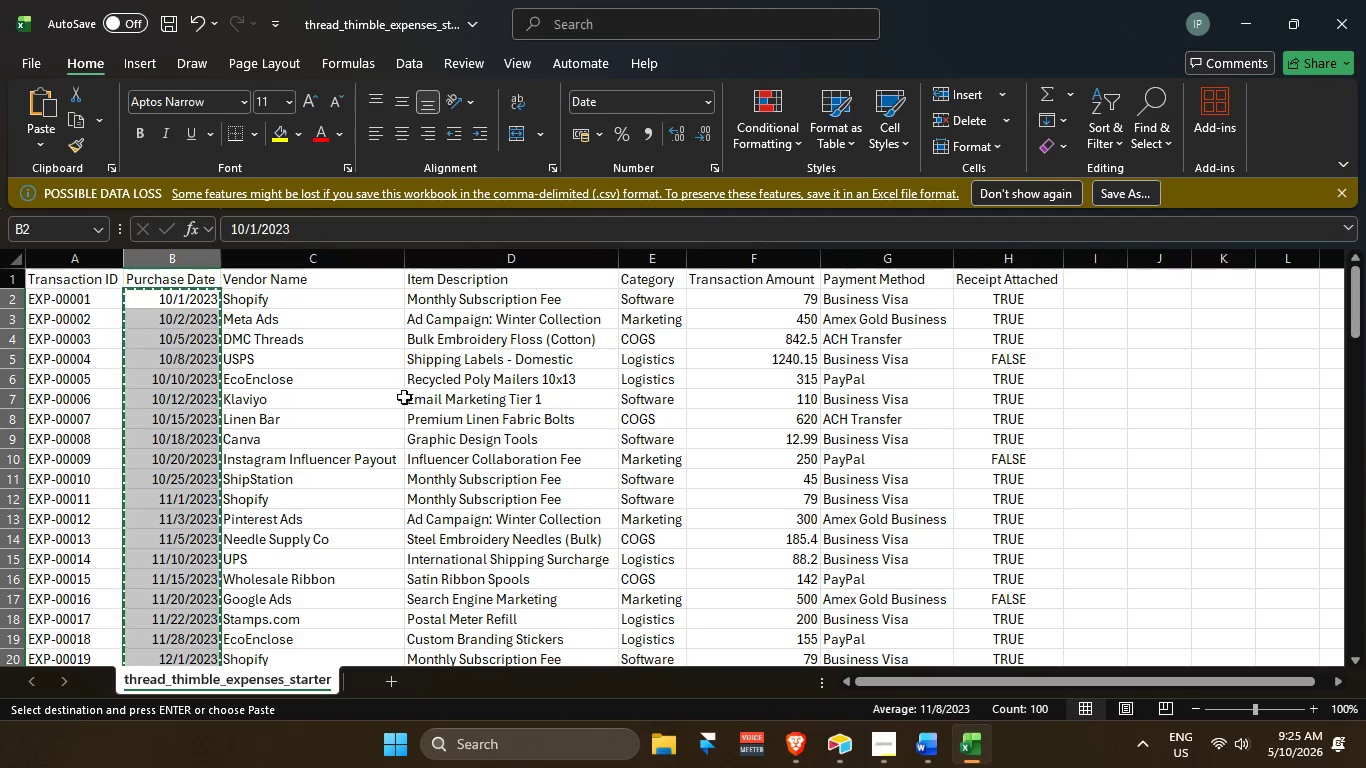 
wait(28.51)
 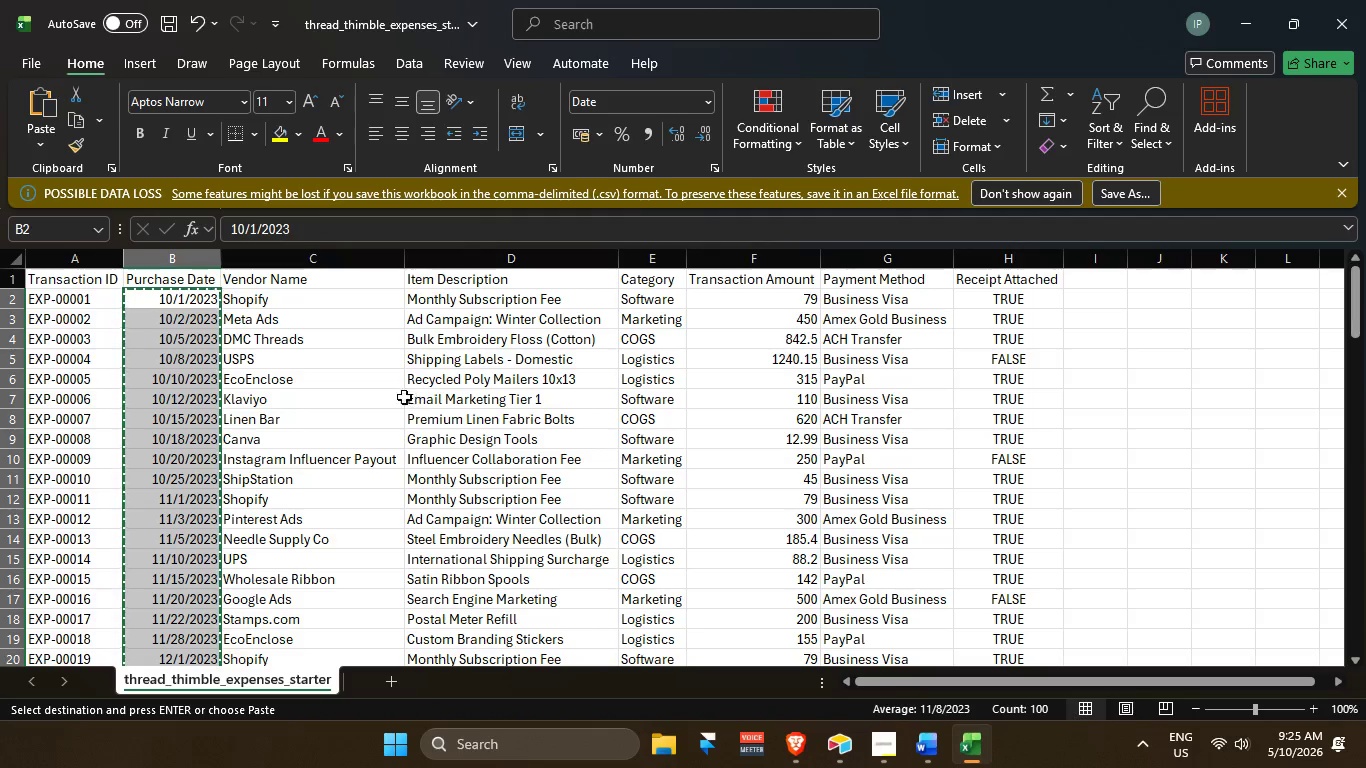 
scroll: coordinate [246, 359], scroll_direction: up, amount: 4.0
 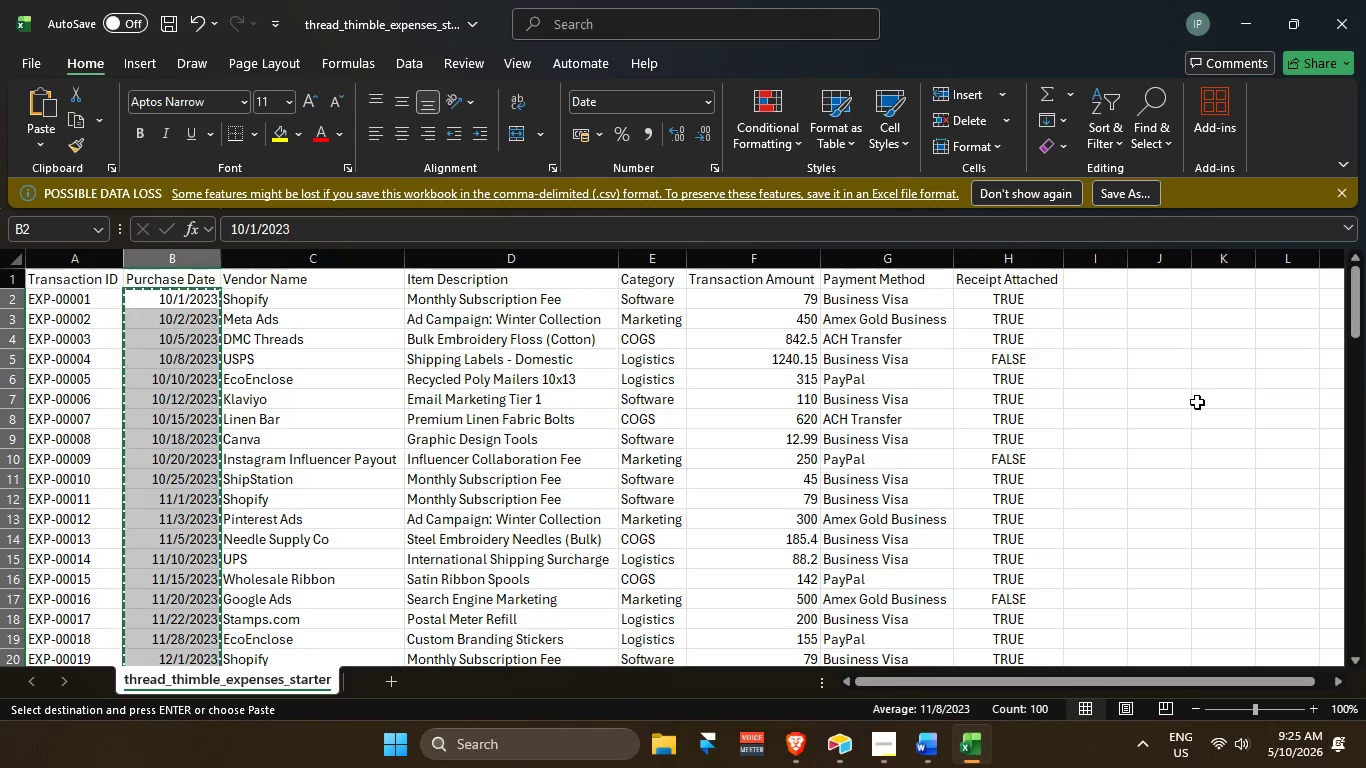 
wait(25.65)
 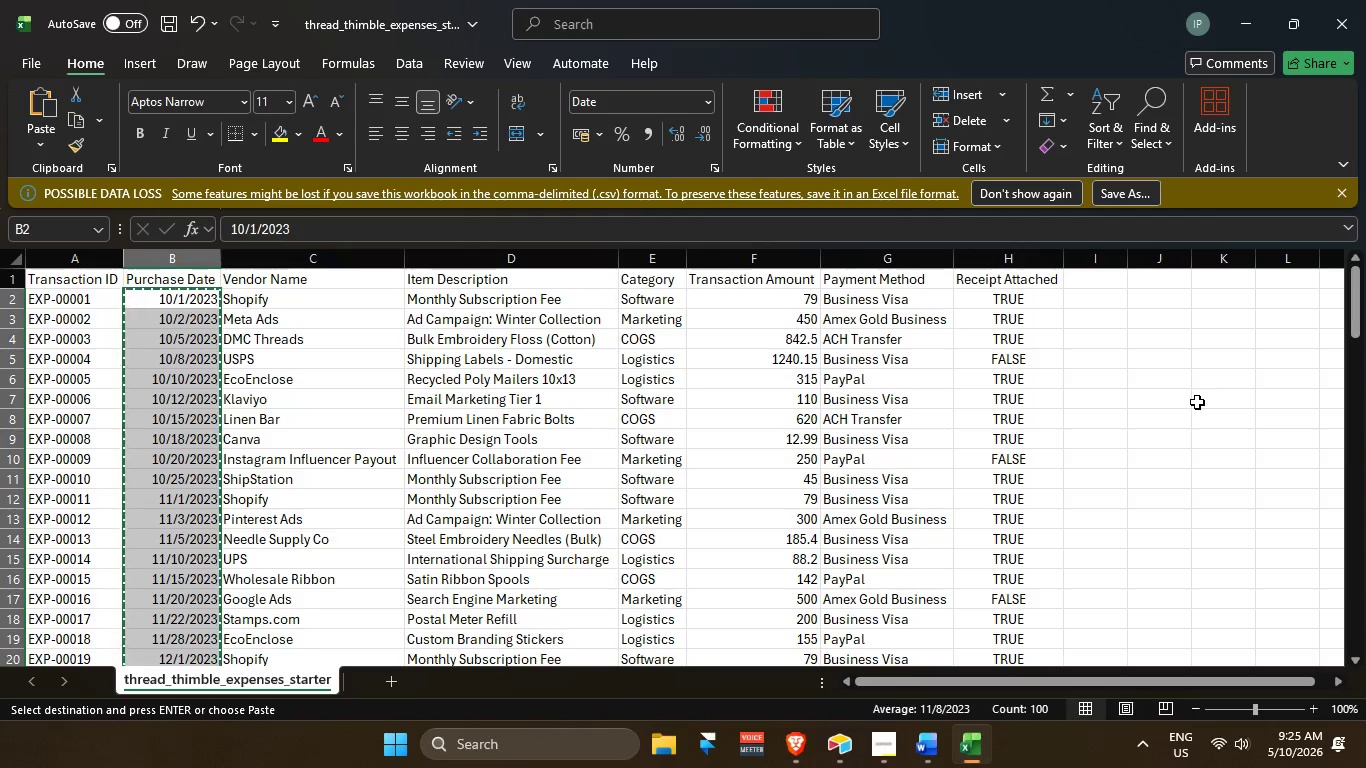 
scroll: coordinate [532, 463], scroll_direction: up, amount: 2.0
 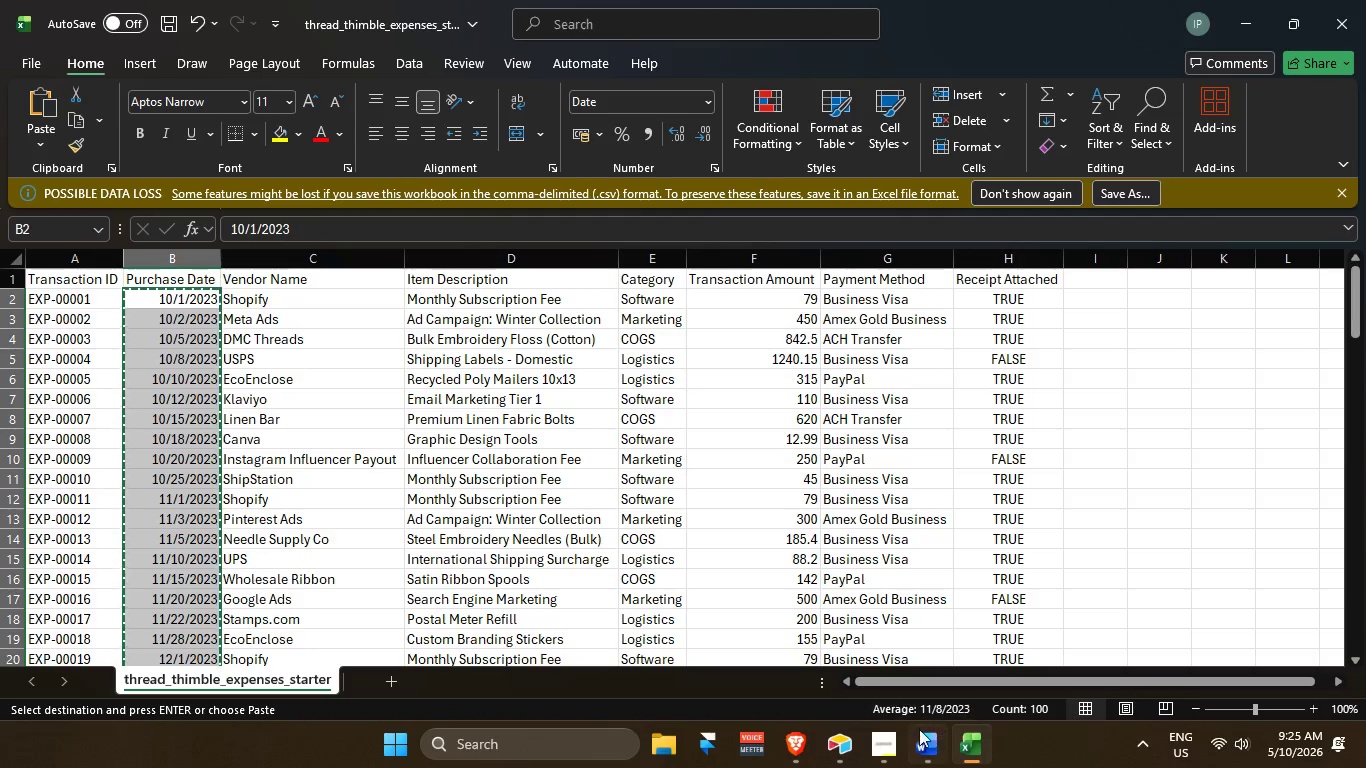 
left_click([922, 740])
 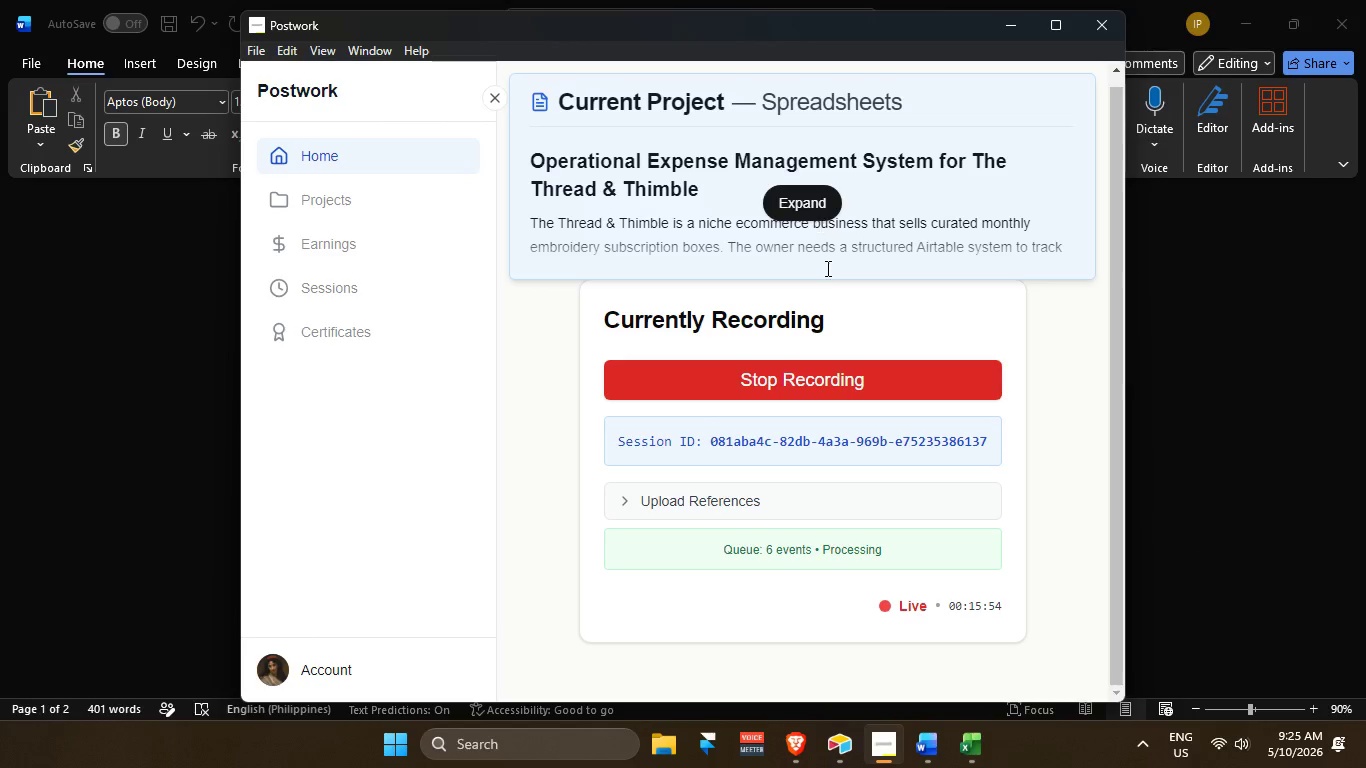 
left_click([838, 745])
 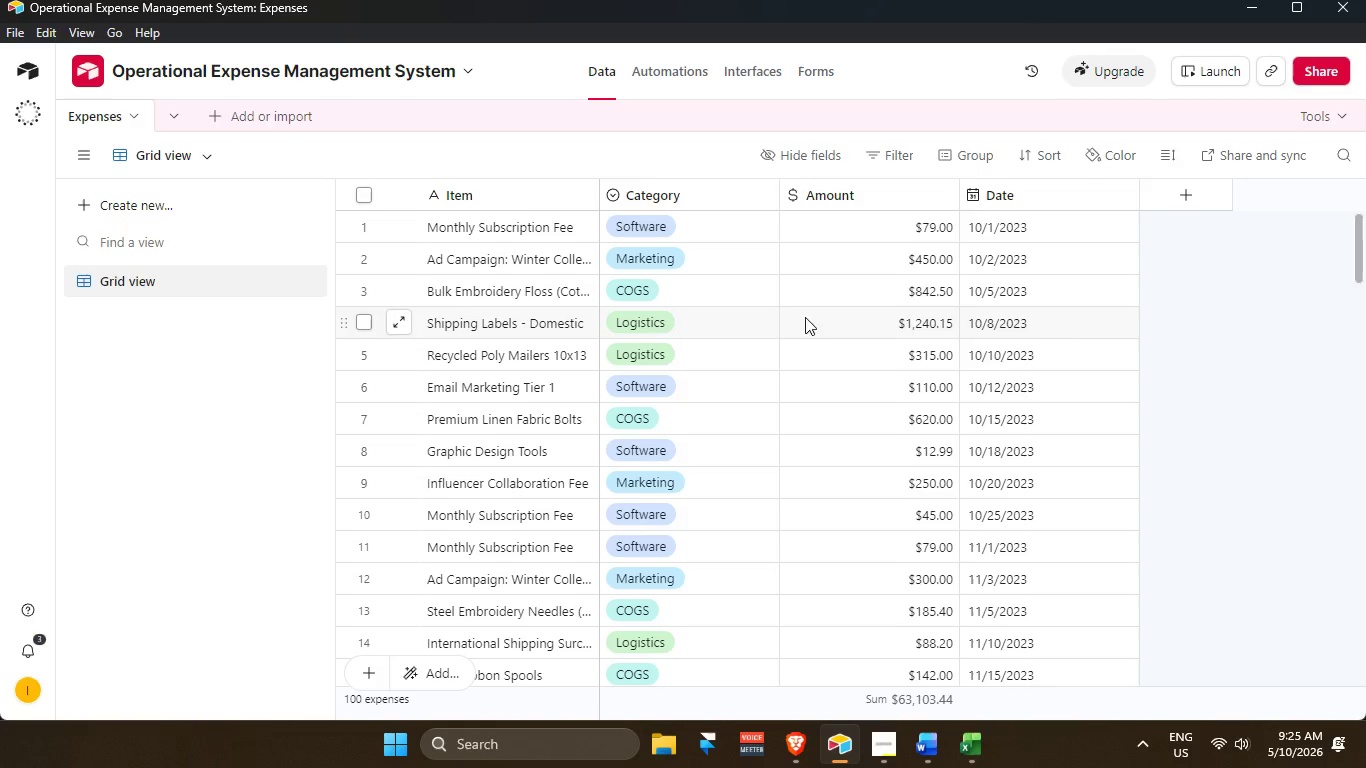 
scroll: coordinate [1053, 337], scroll_direction: up, amount: 2.0
 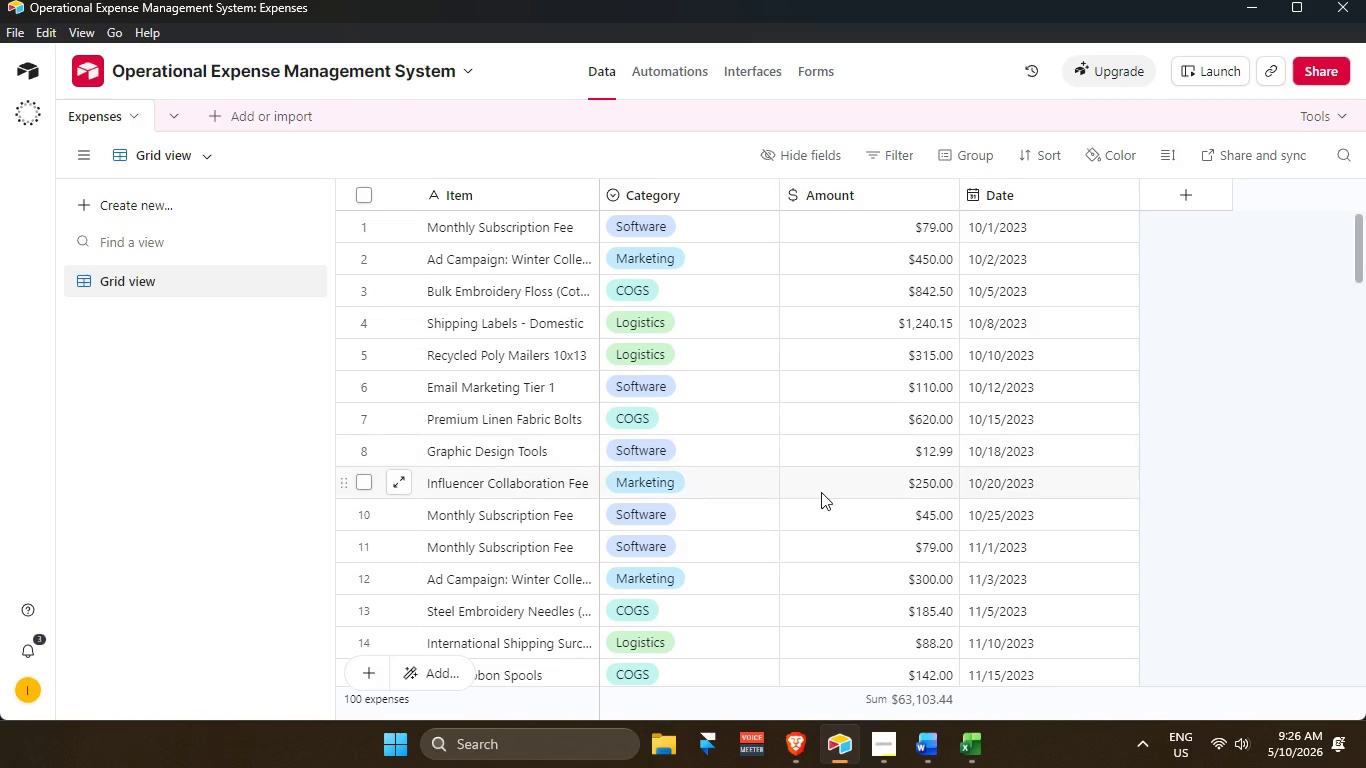 
wait(12.83)
 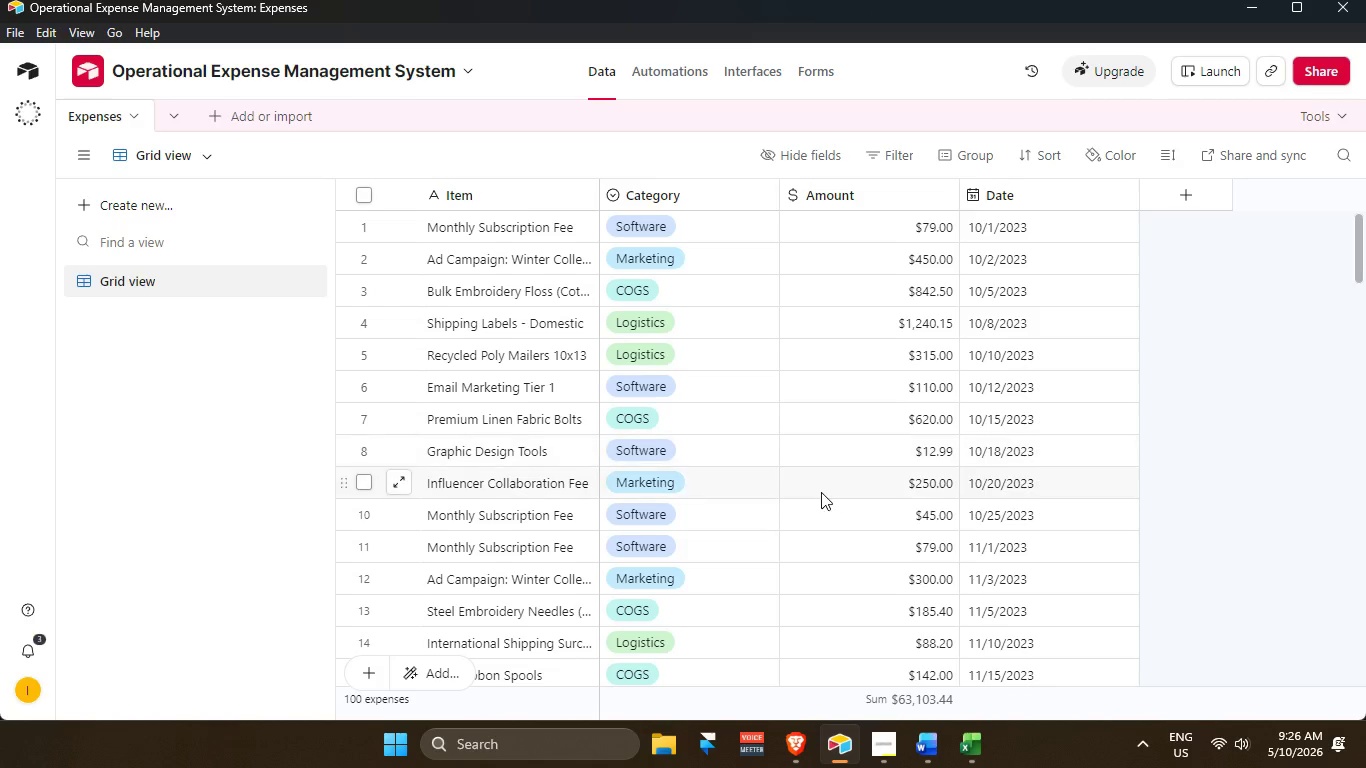 
double_click([677, 227])
 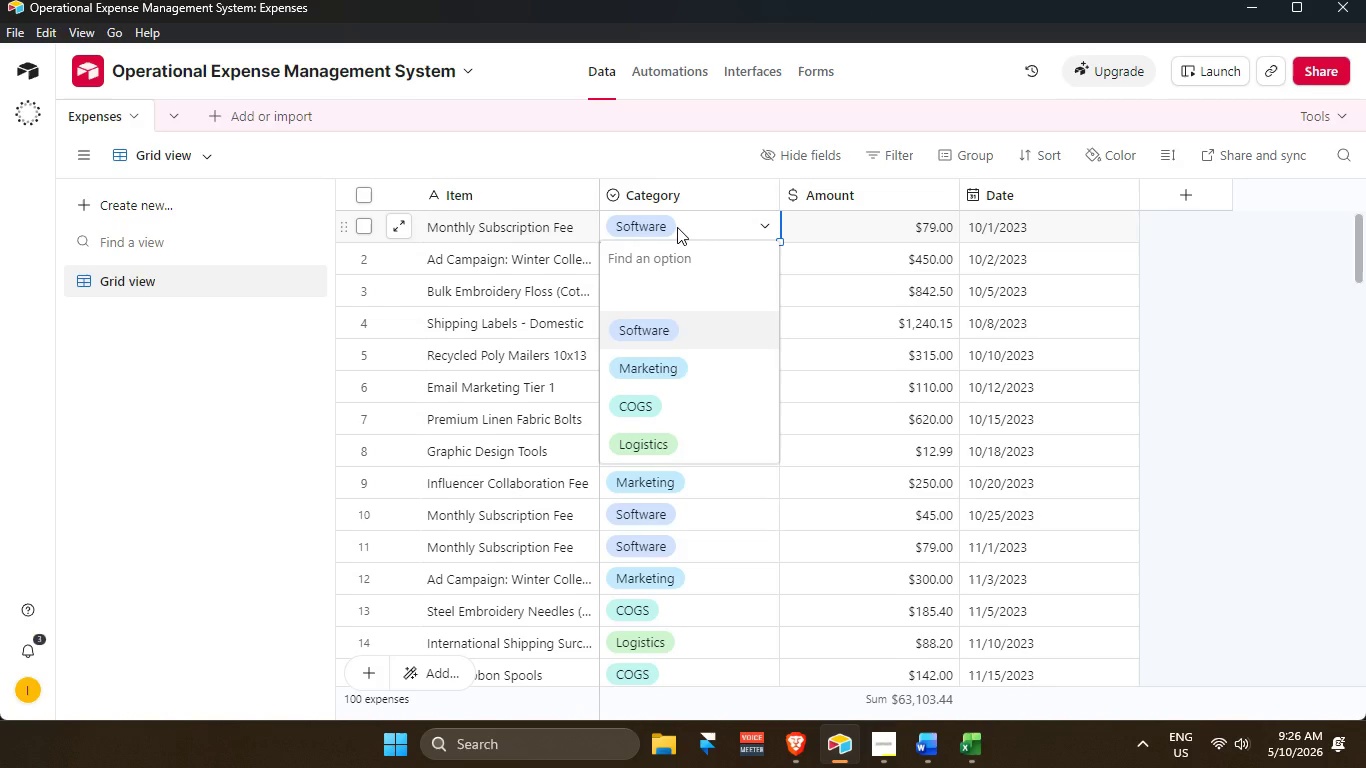 
left_click([677, 227])
 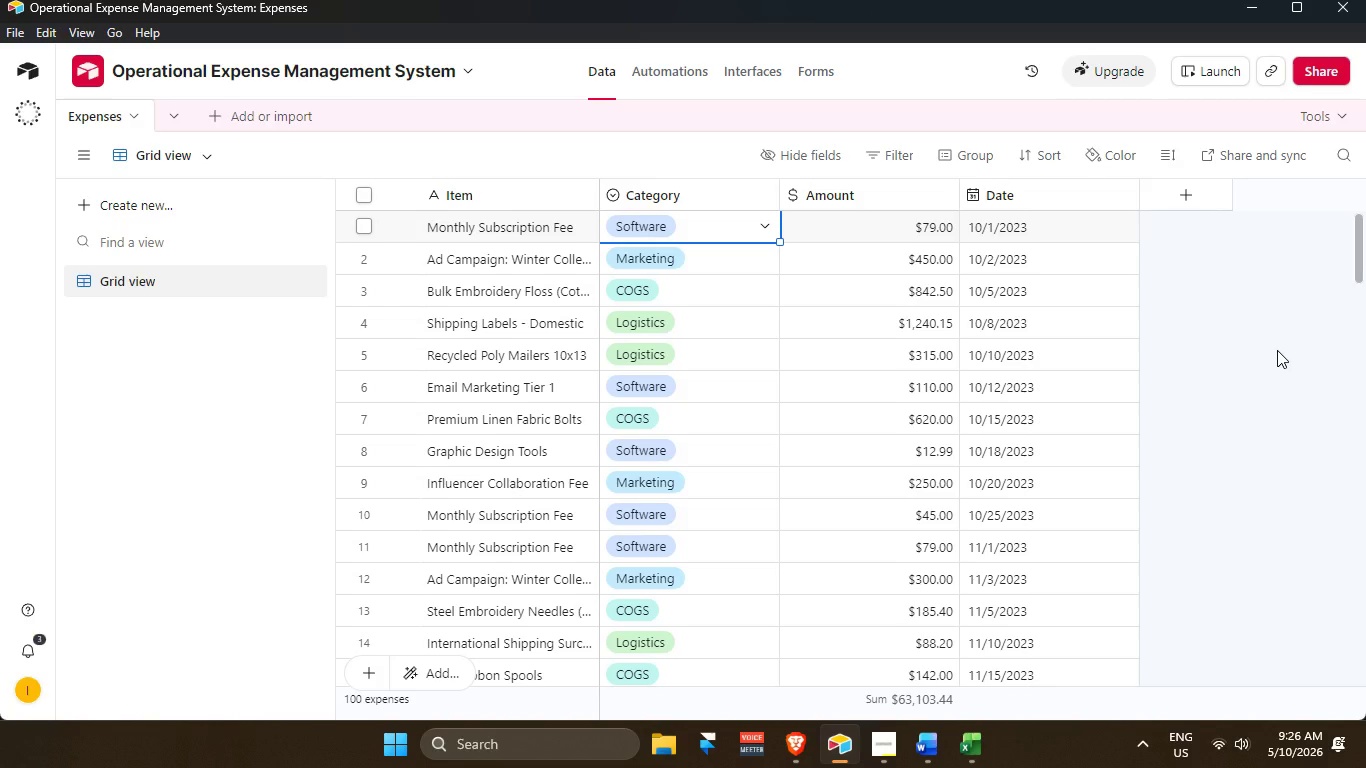 
wait(6.97)
 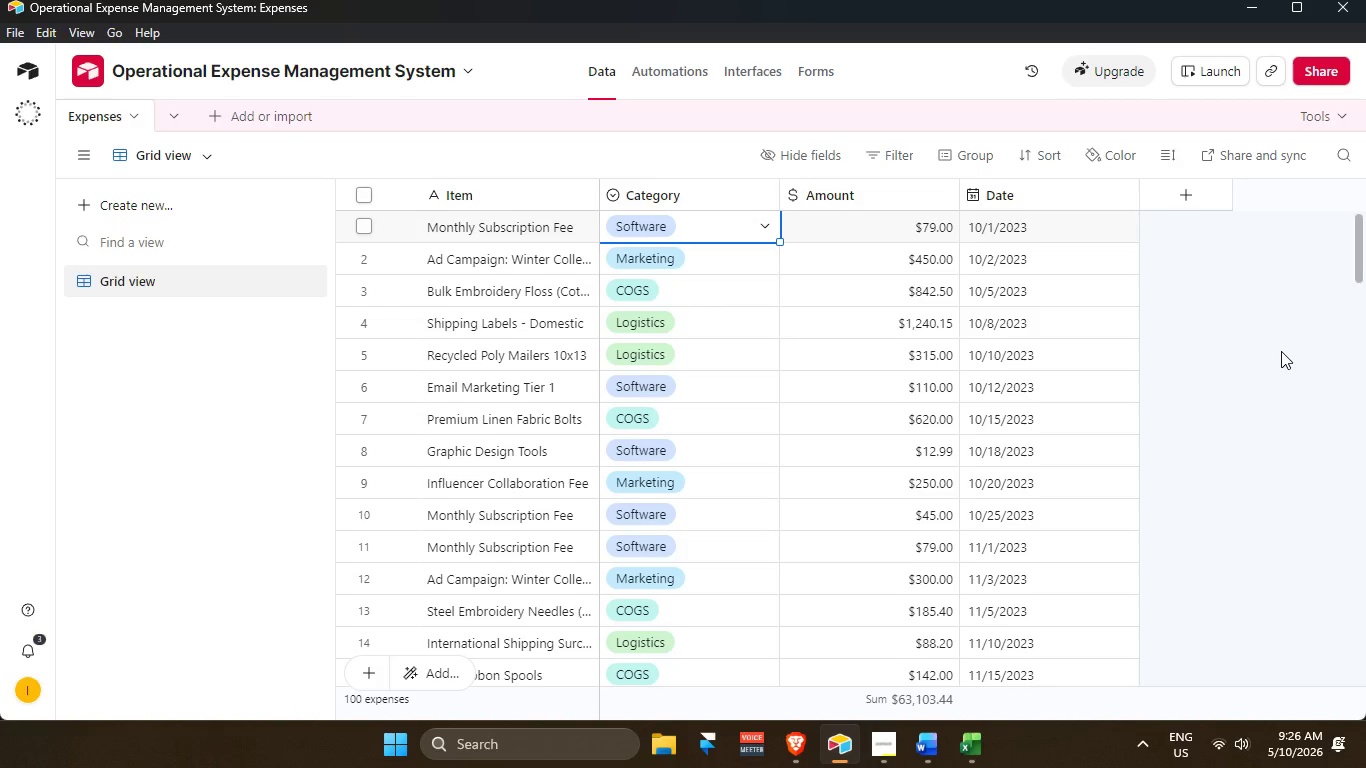 
left_click([1175, 200])
 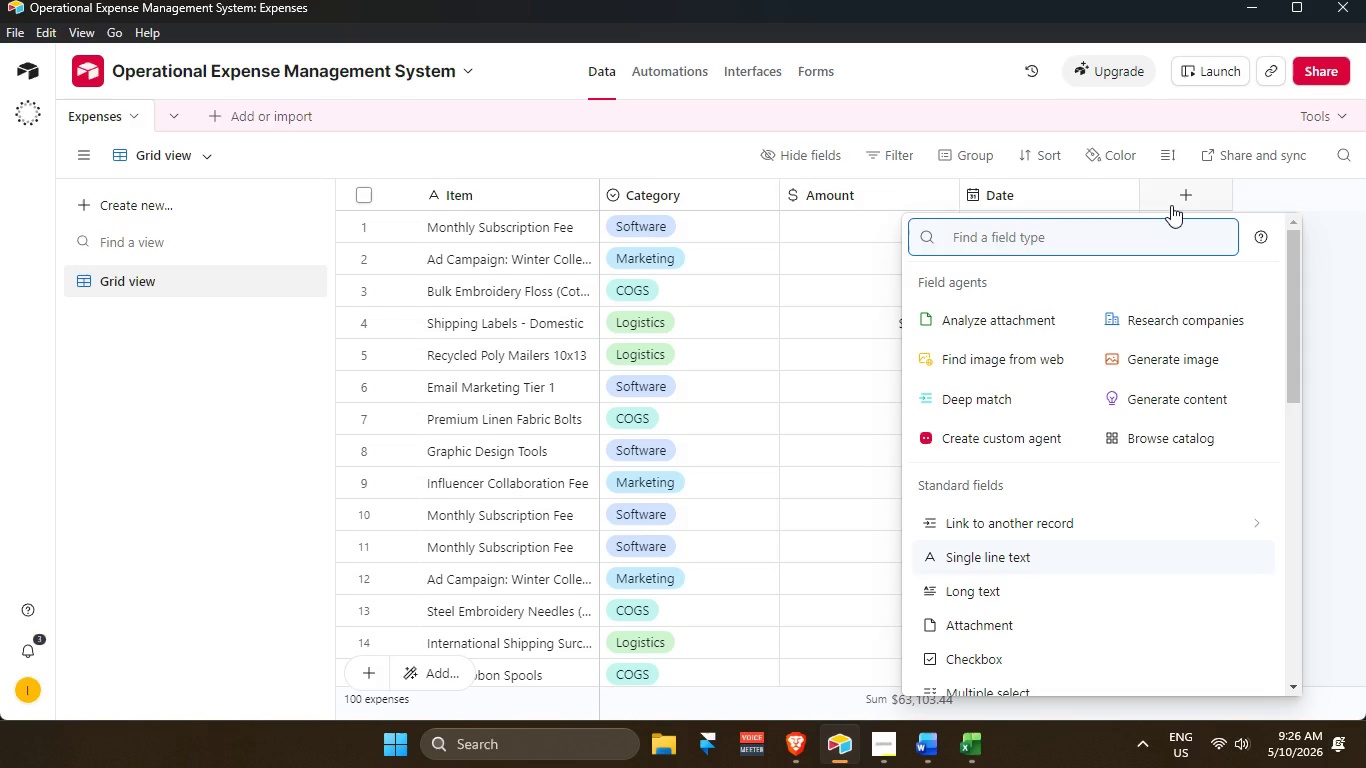 
type(form)
 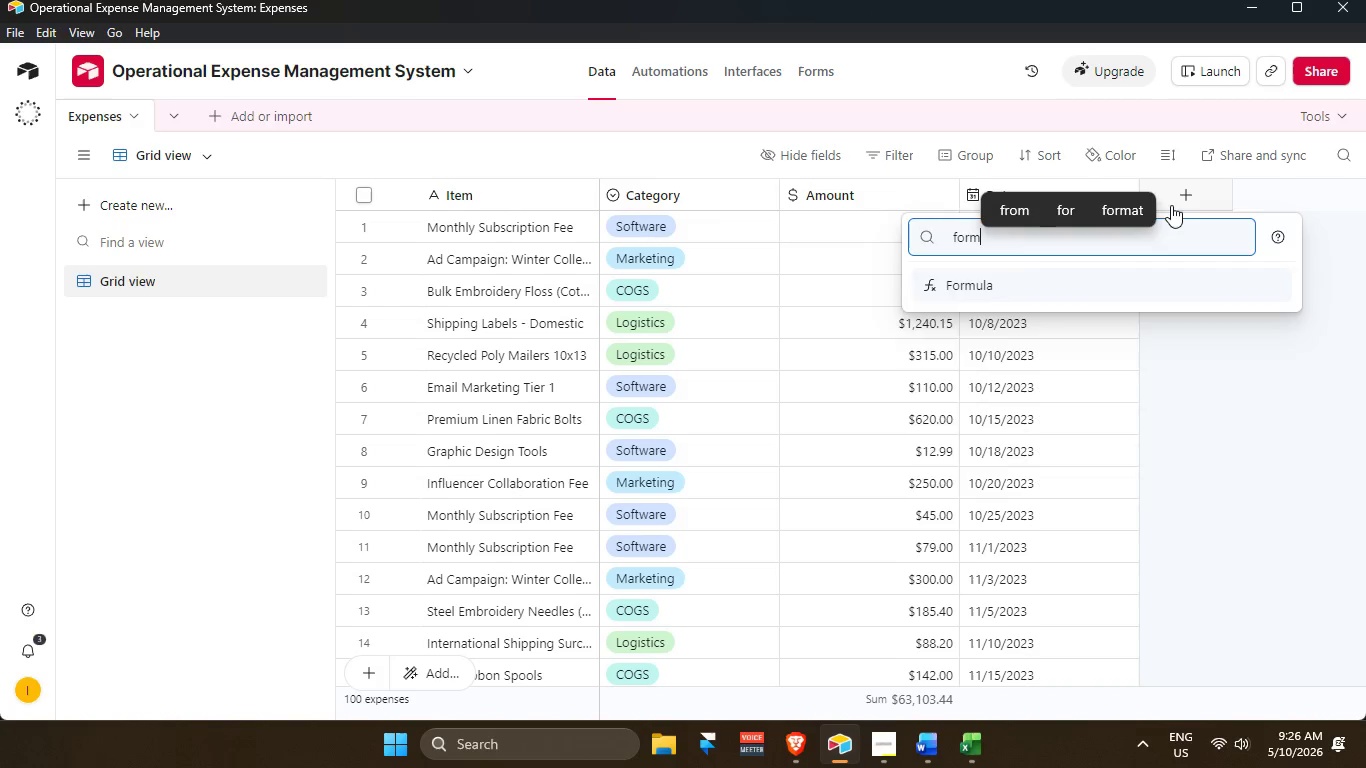 
key(Enter)
 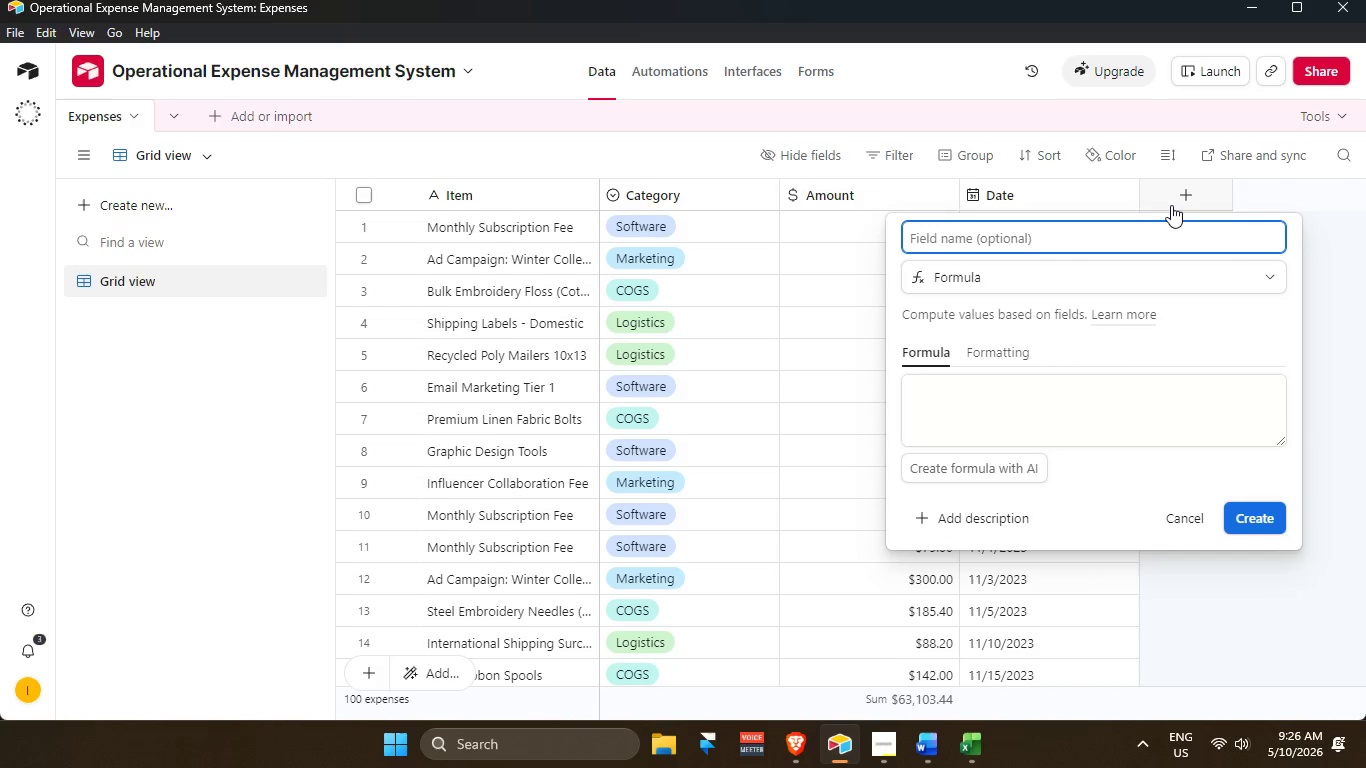 
type(Month)
 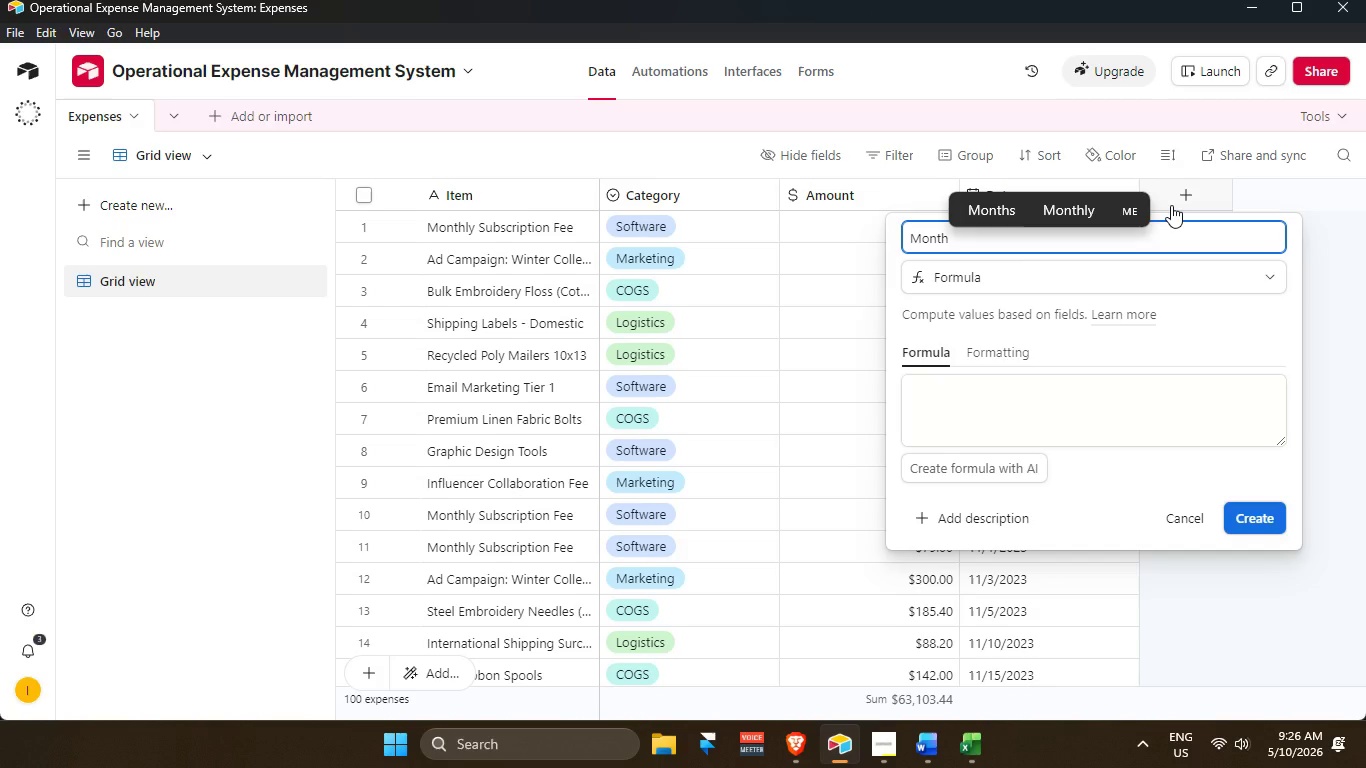 
type(-Year)
 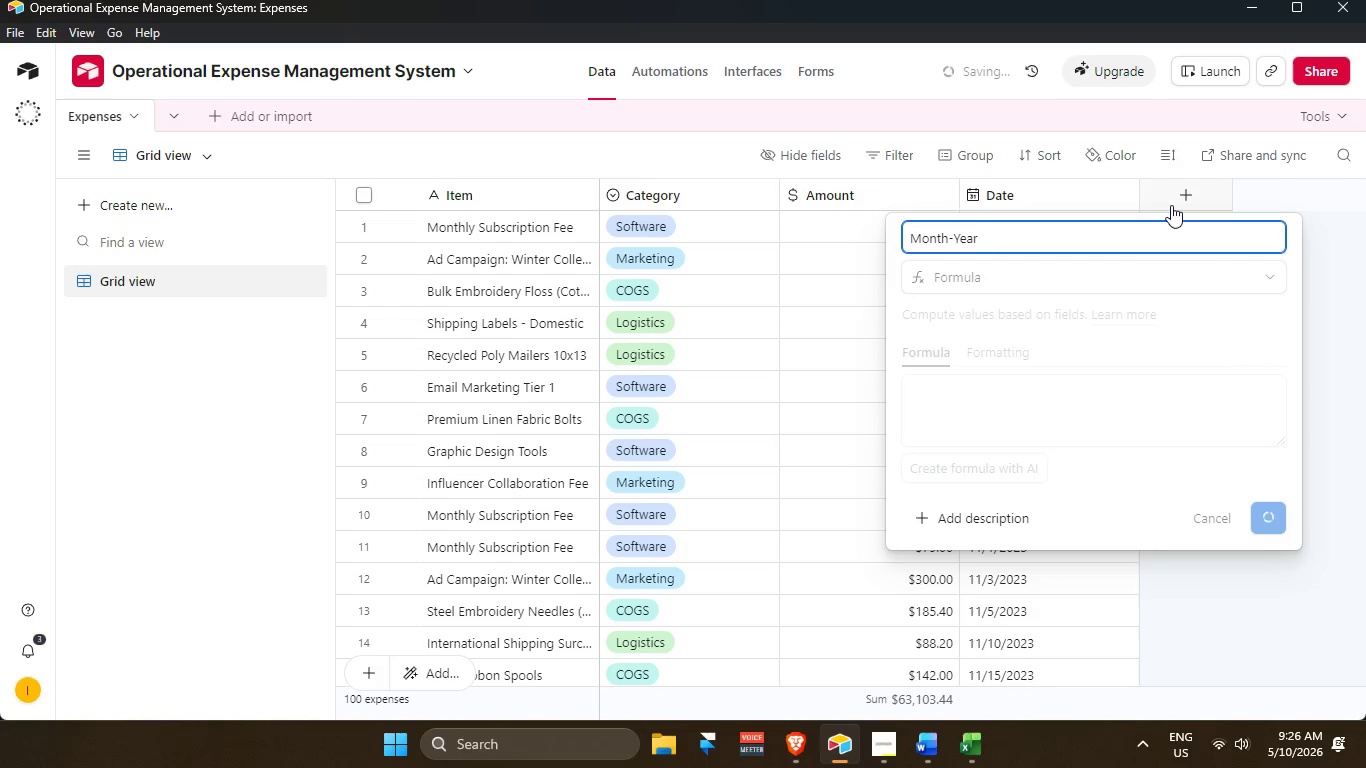 
 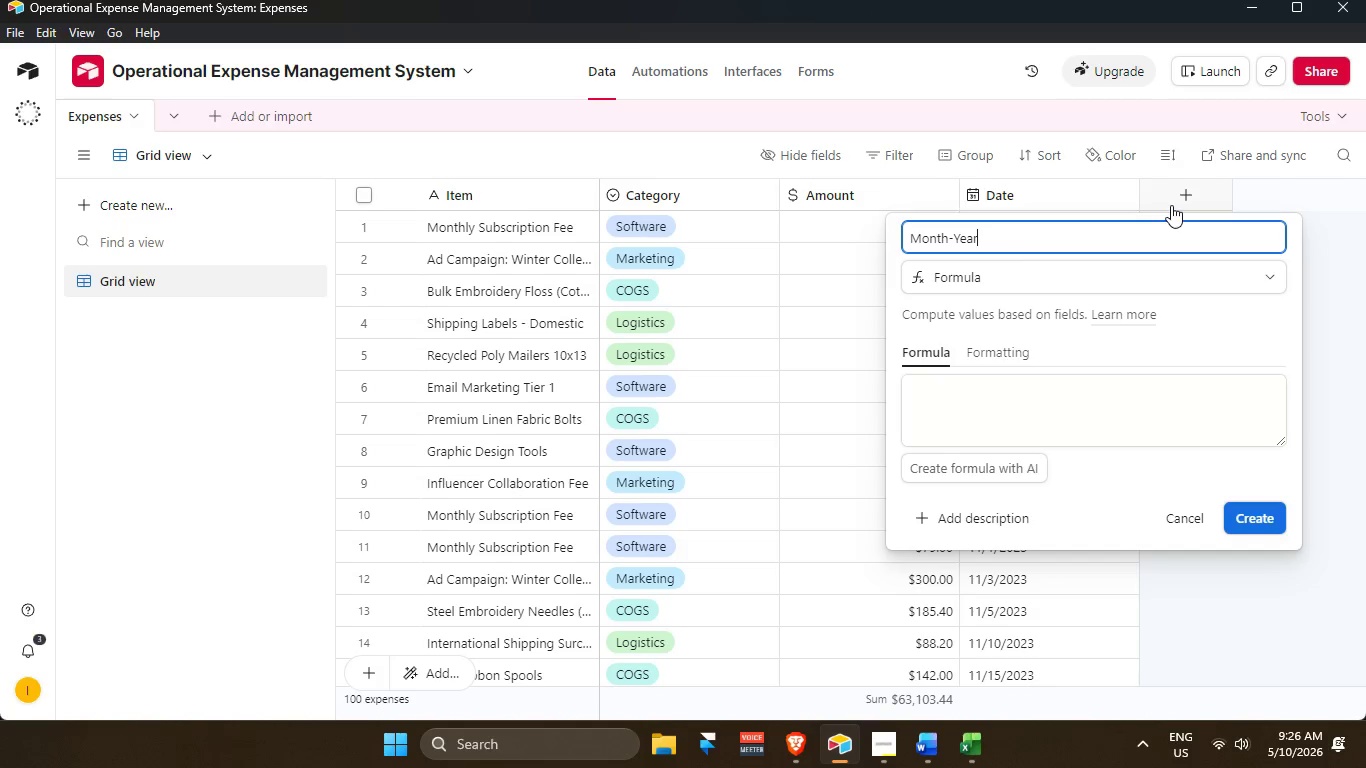 
key(Enter)
 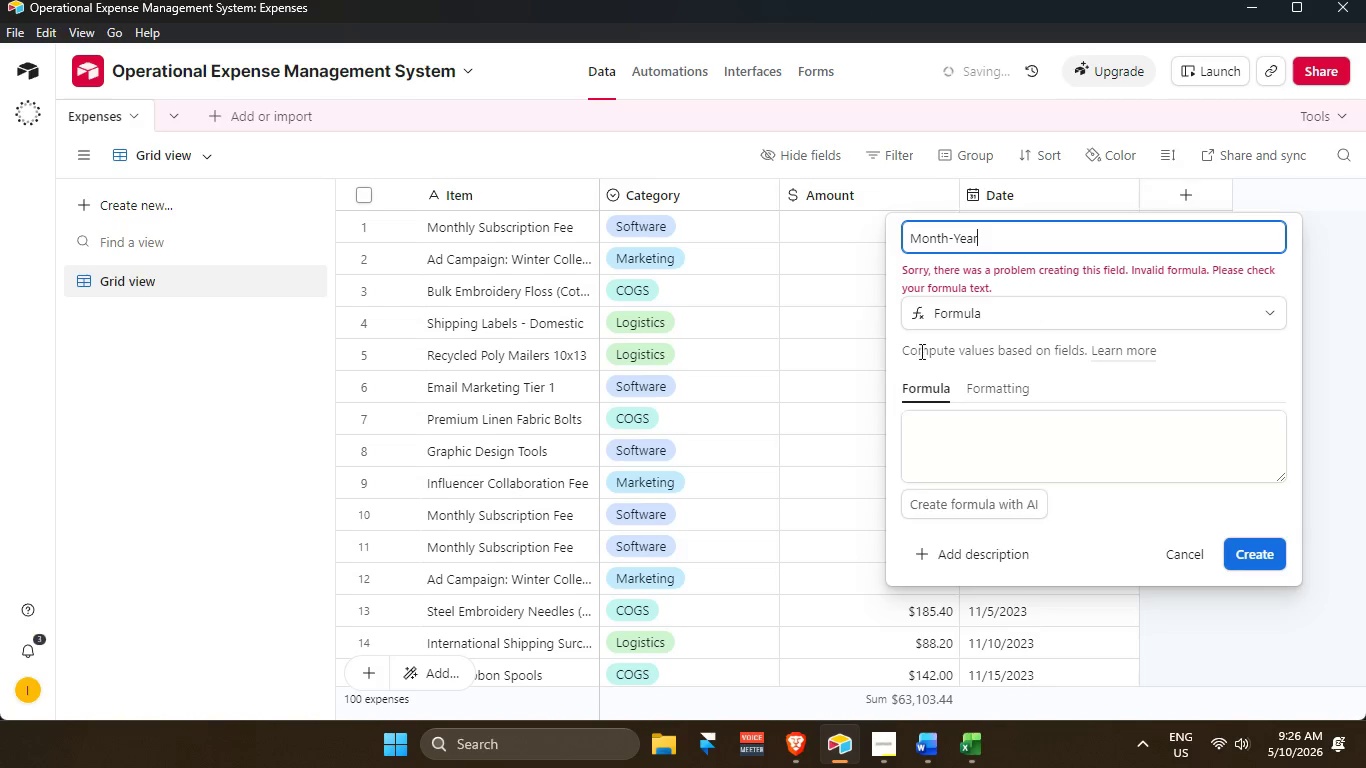 
left_click([977, 423])
 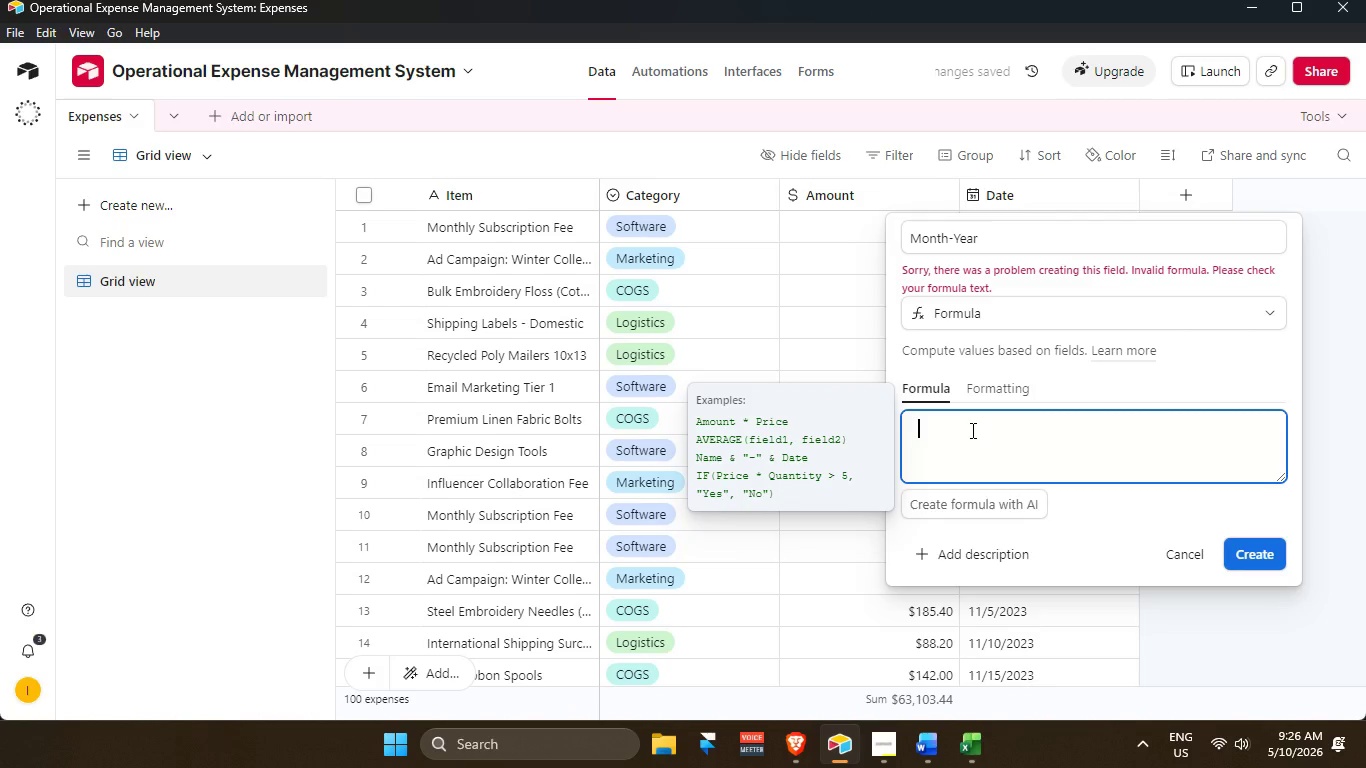 
type(DATETIME)
 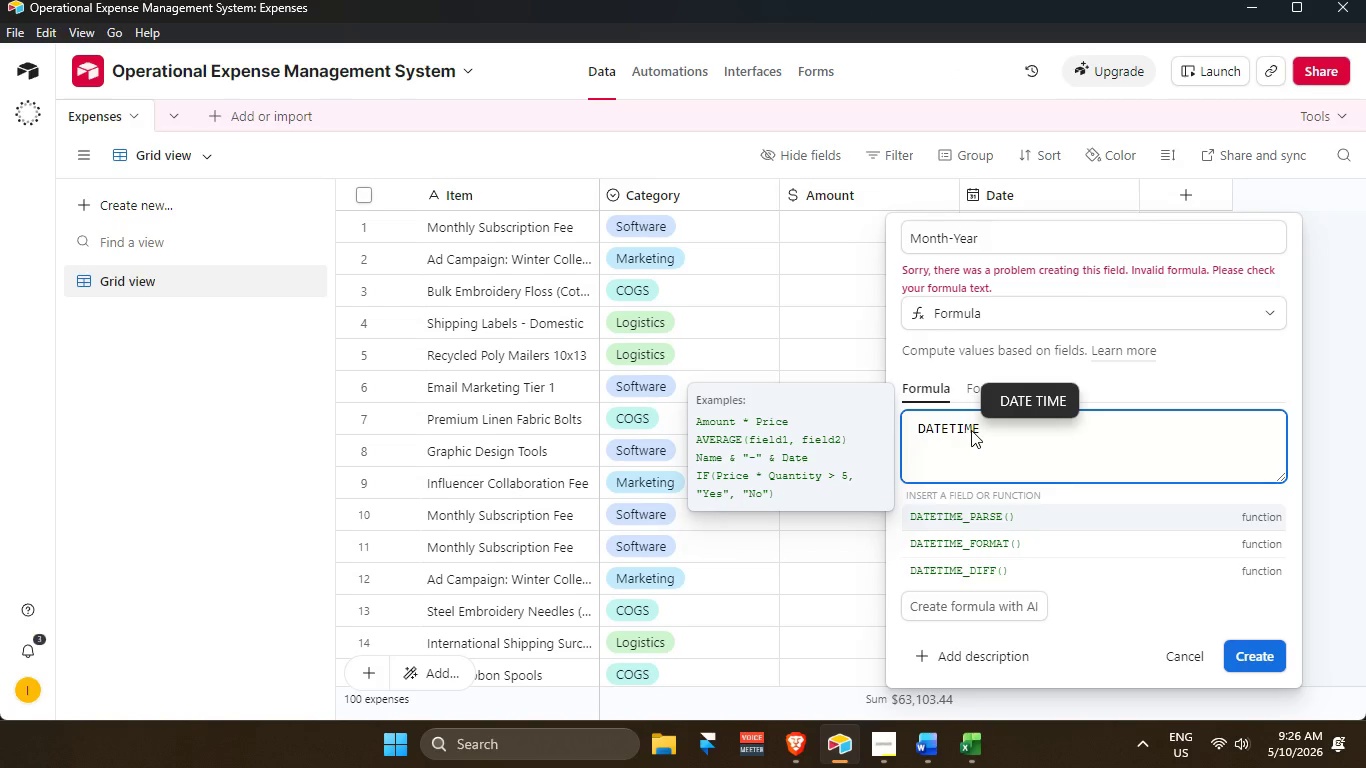 
key(ArrowDown)
 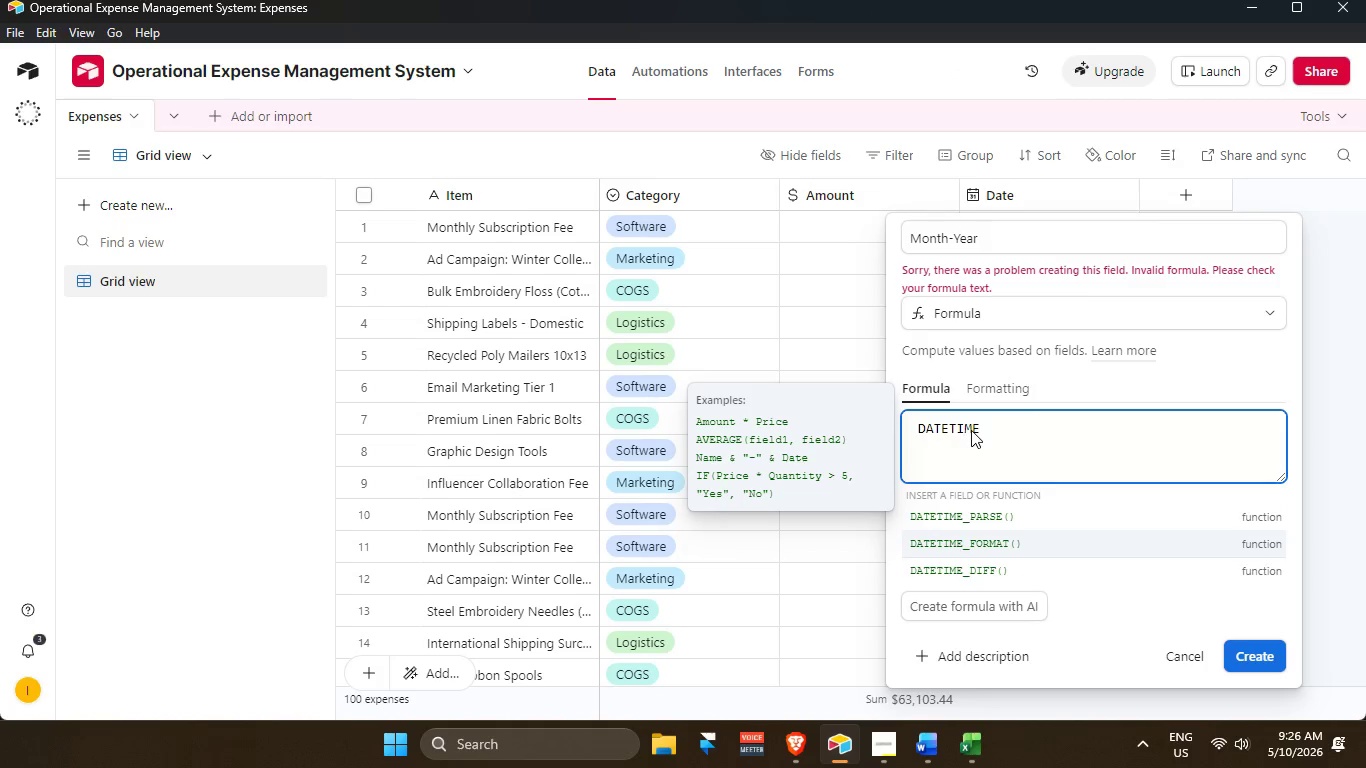 
key(Enter)
 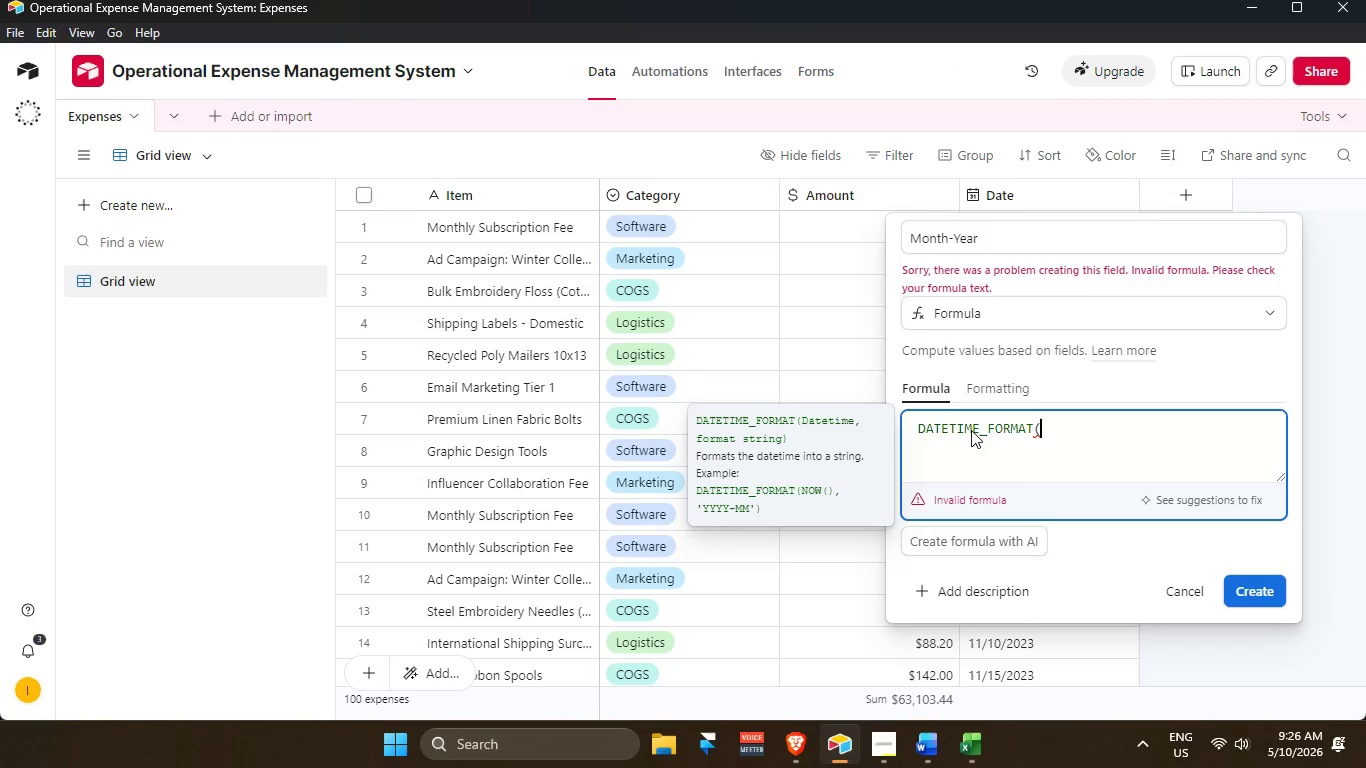 
type({date)
 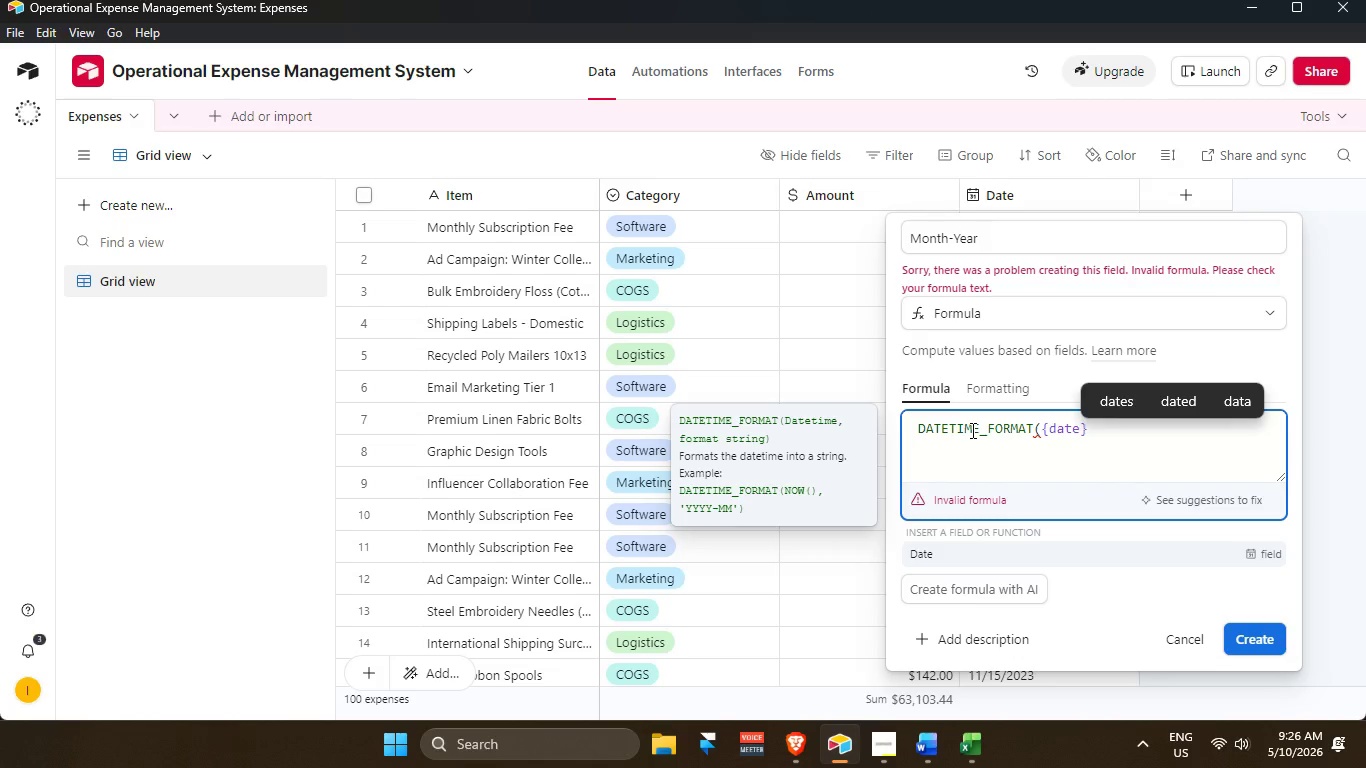 
key(Enter)
 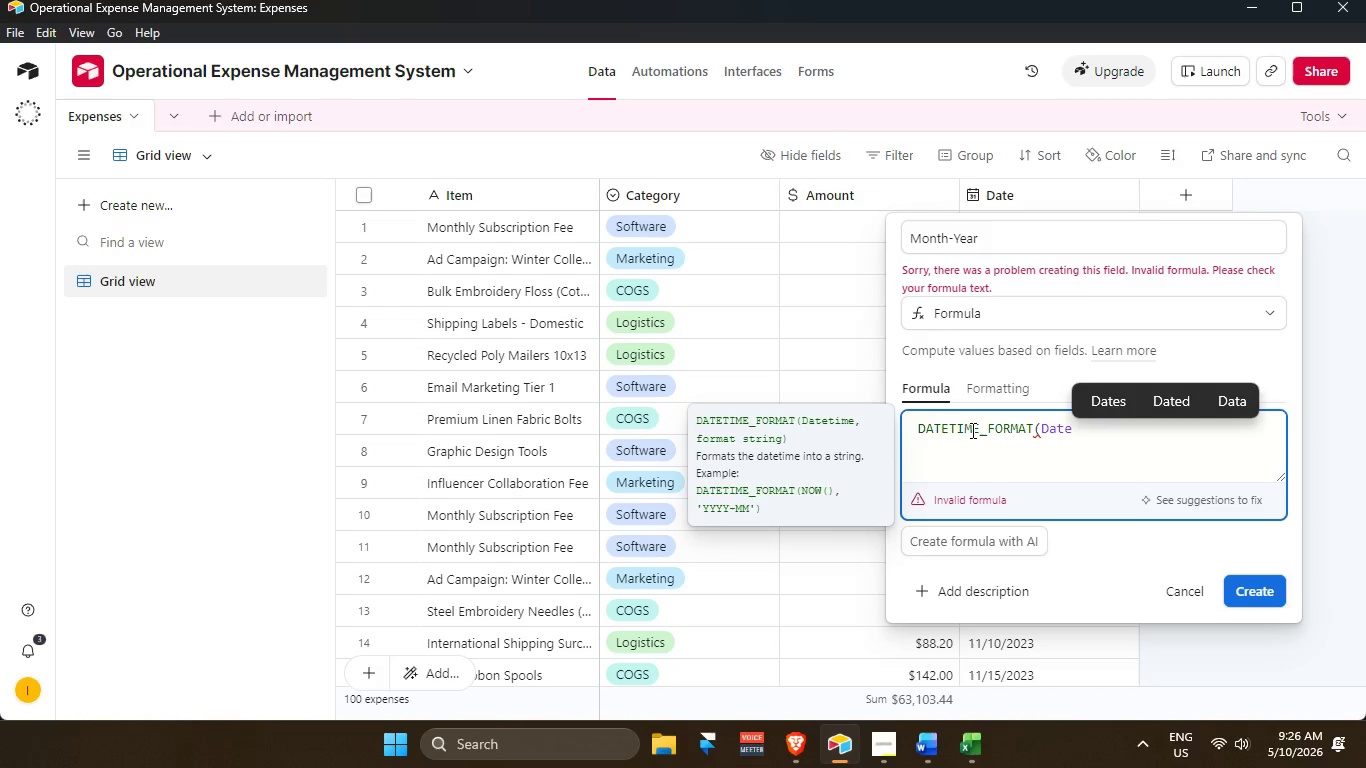 
type(, )
key(Backspace)
type( )
key(Backspace)
type( "MM)
 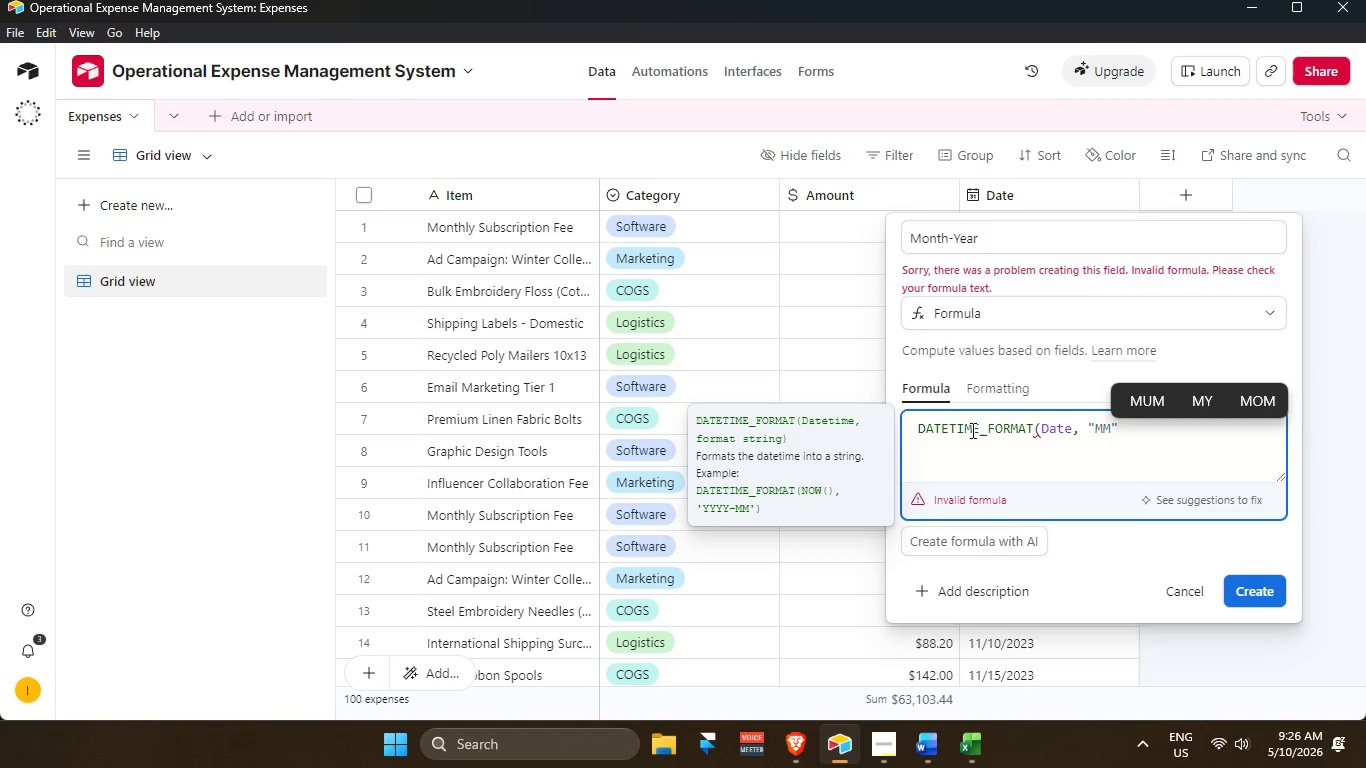 
type(M YYYY)
 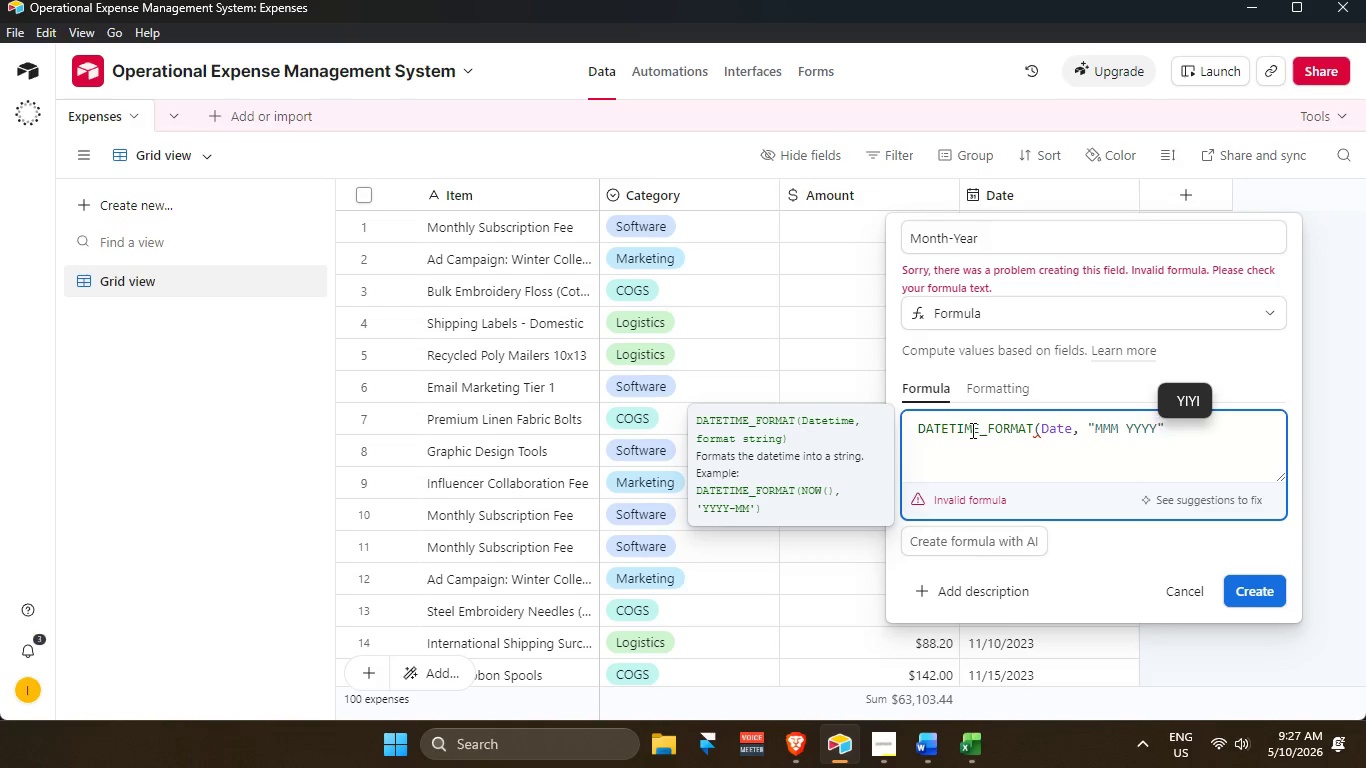 
key(ArrowRight)
 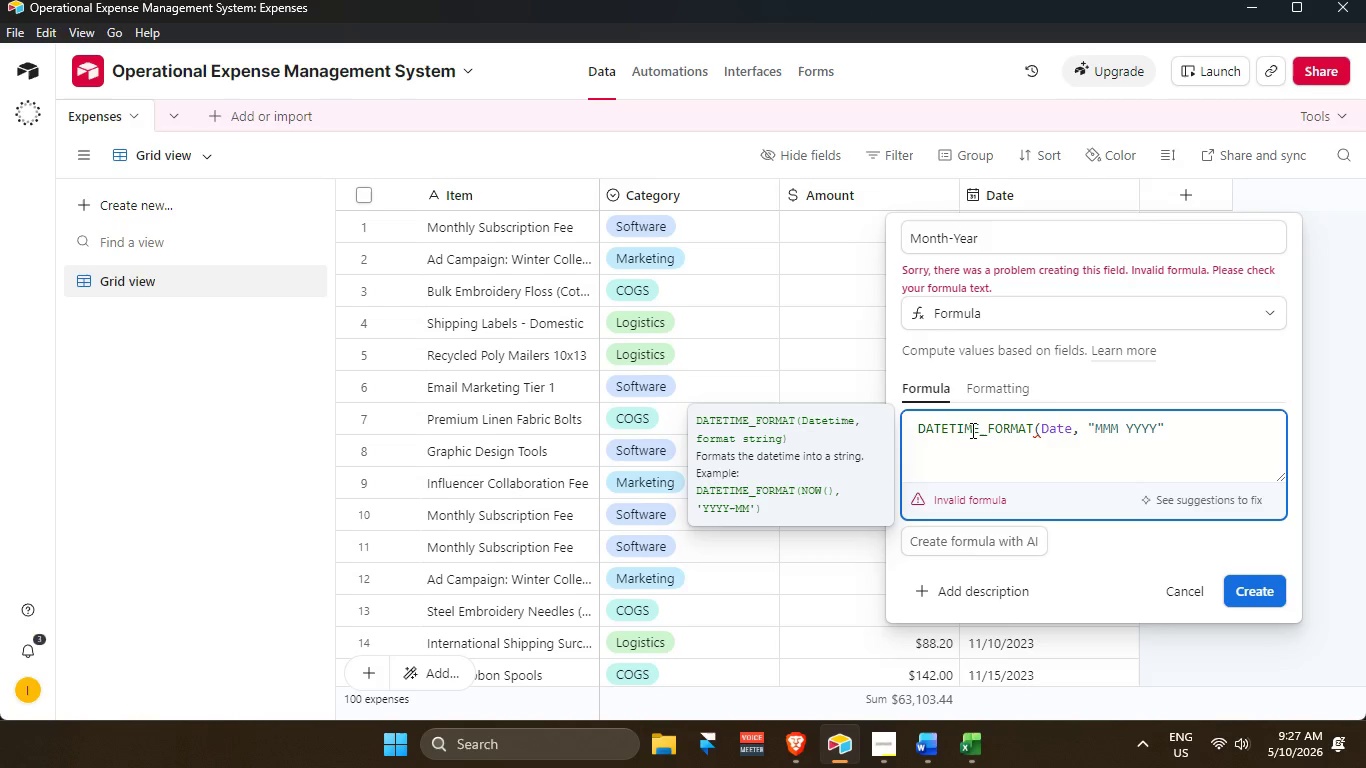 
wait(11.02)
 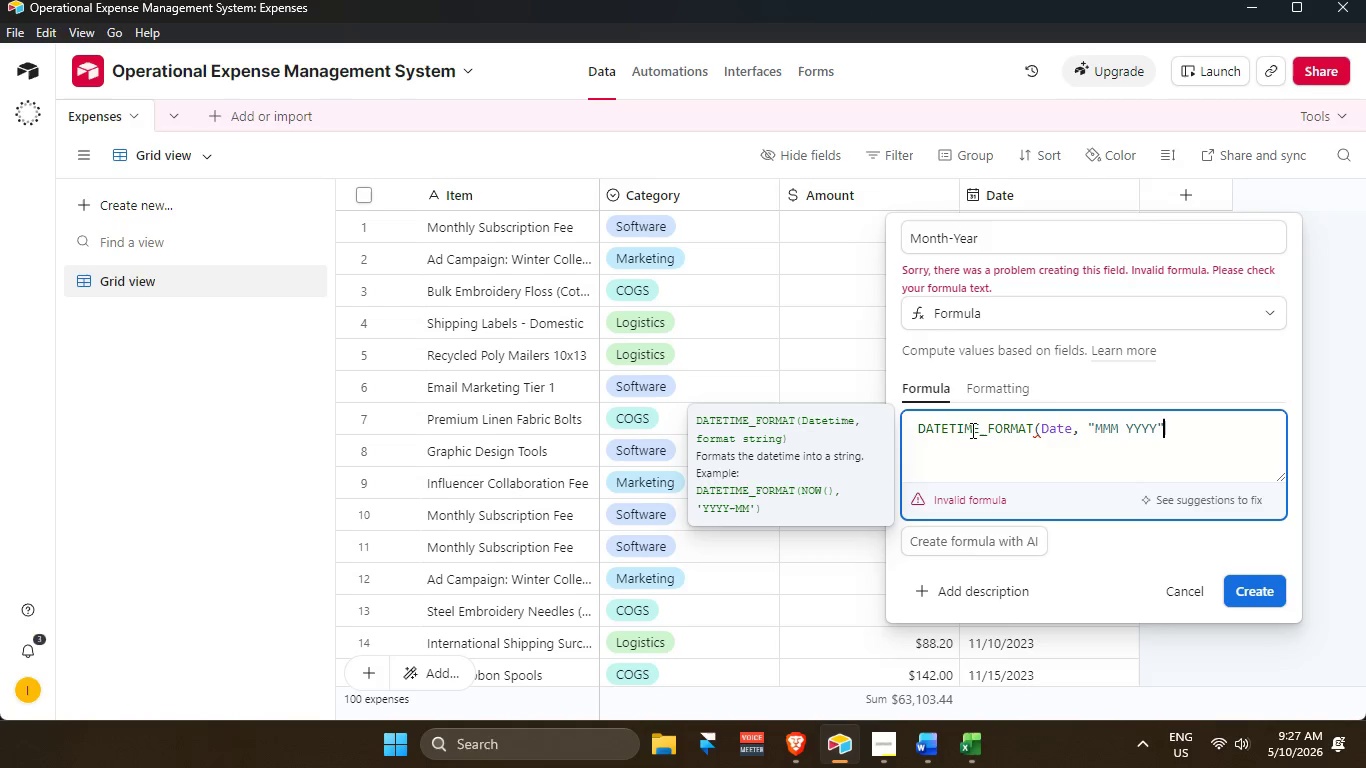 
key(Shift+0)
 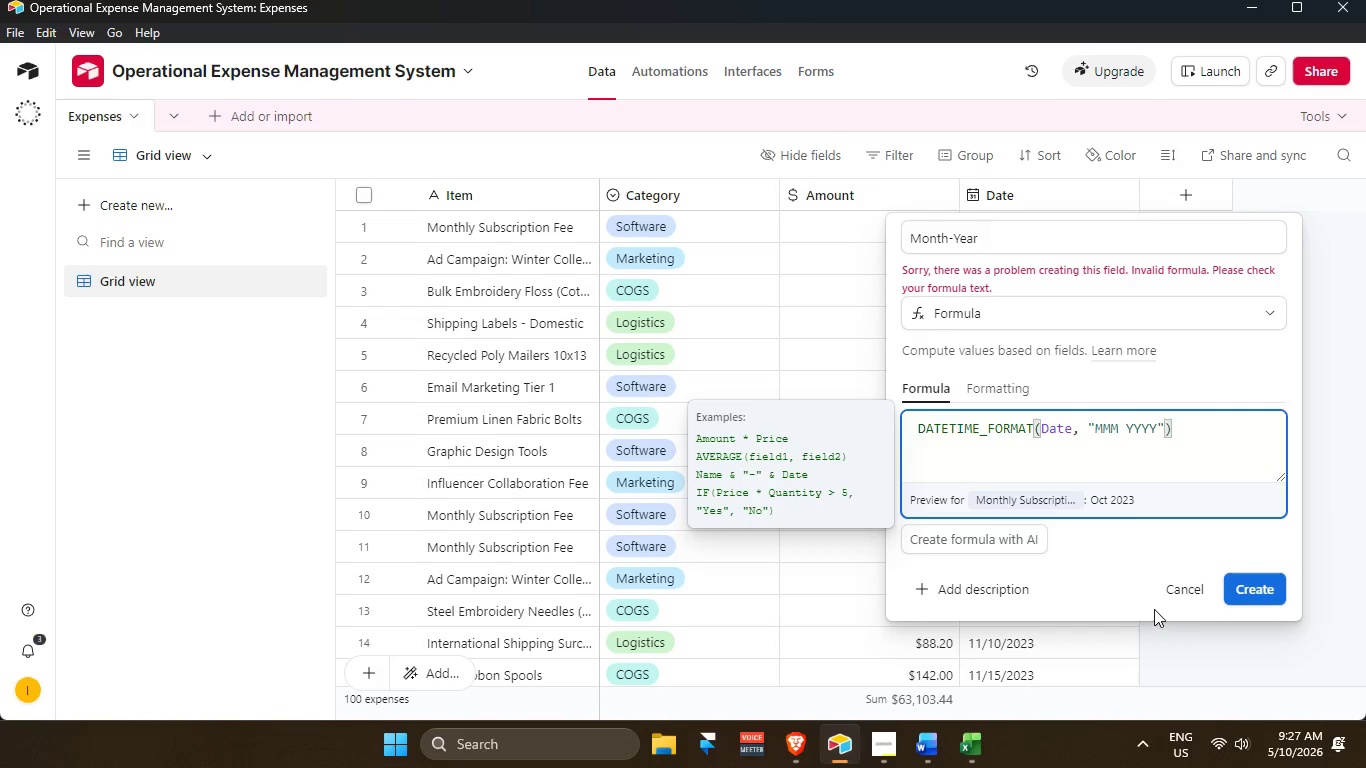 
left_click([1260, 587])
 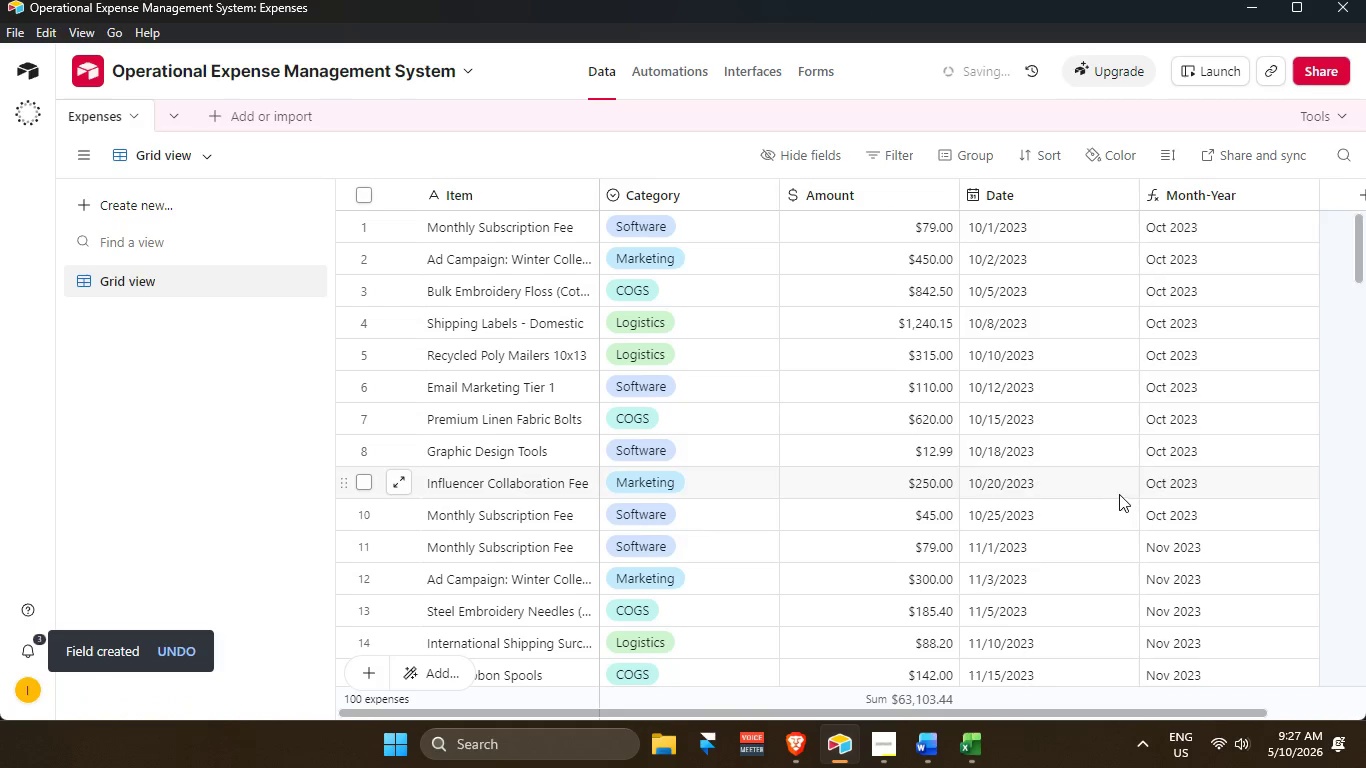 
scroll: coordinate [1177, 409], scroll_direction: up, amount: 13.0
 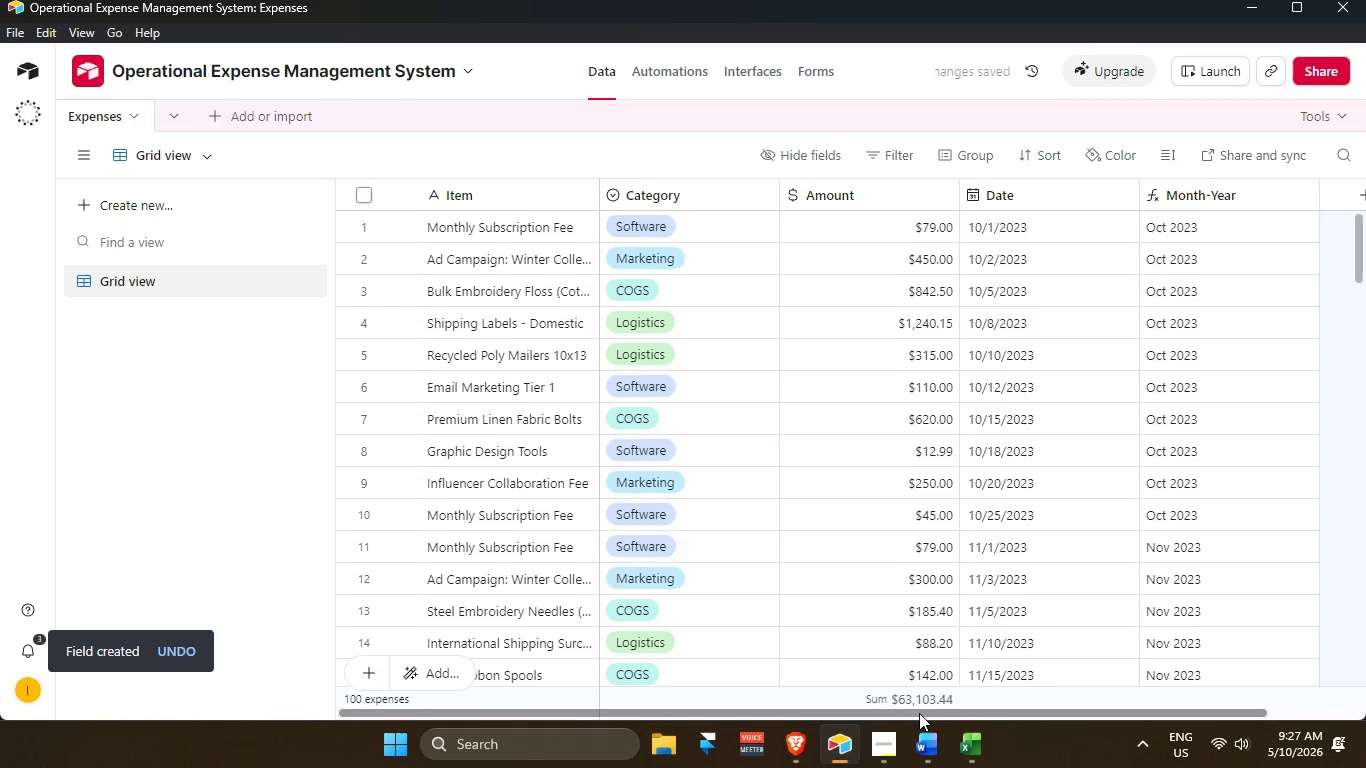 
left_click_drag(start_coordinate=[919, 714], to_coordinate=[1075, 691])
 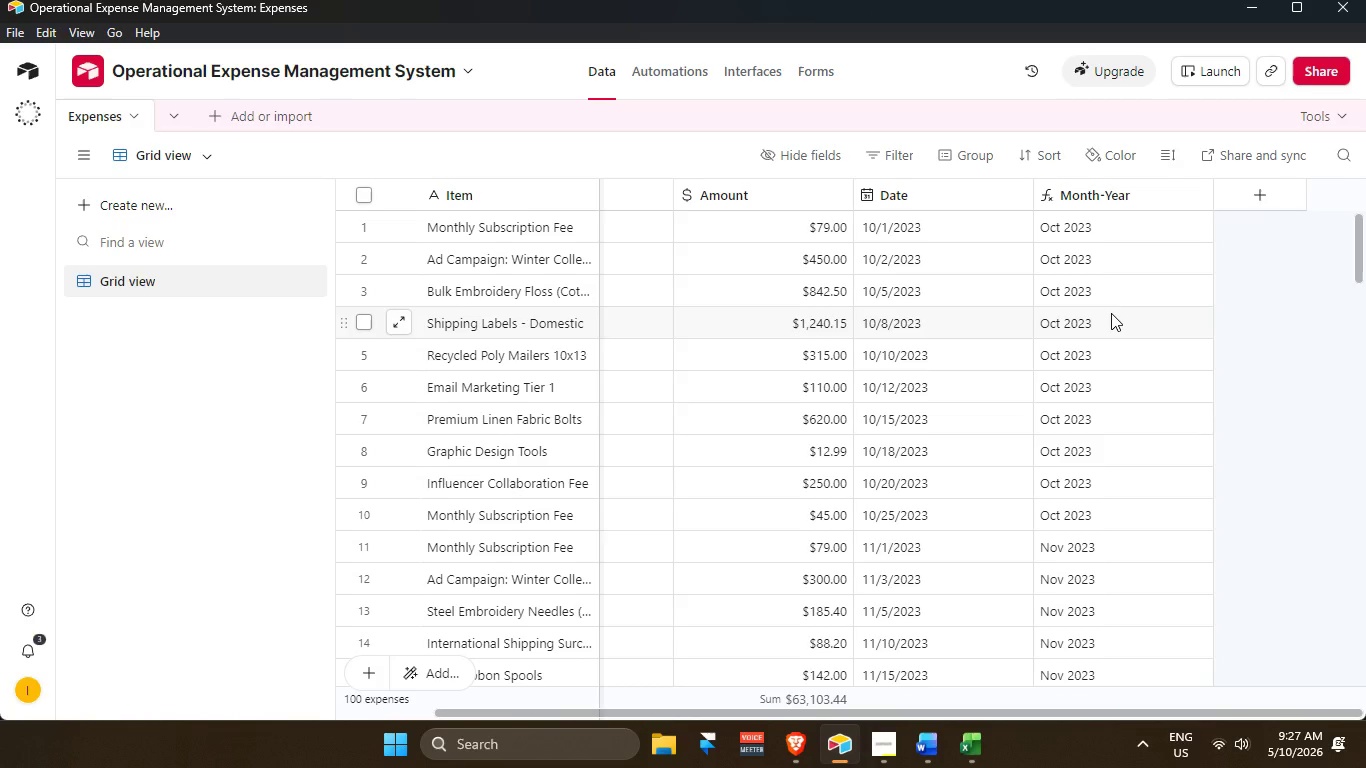 
wait(8.0)
 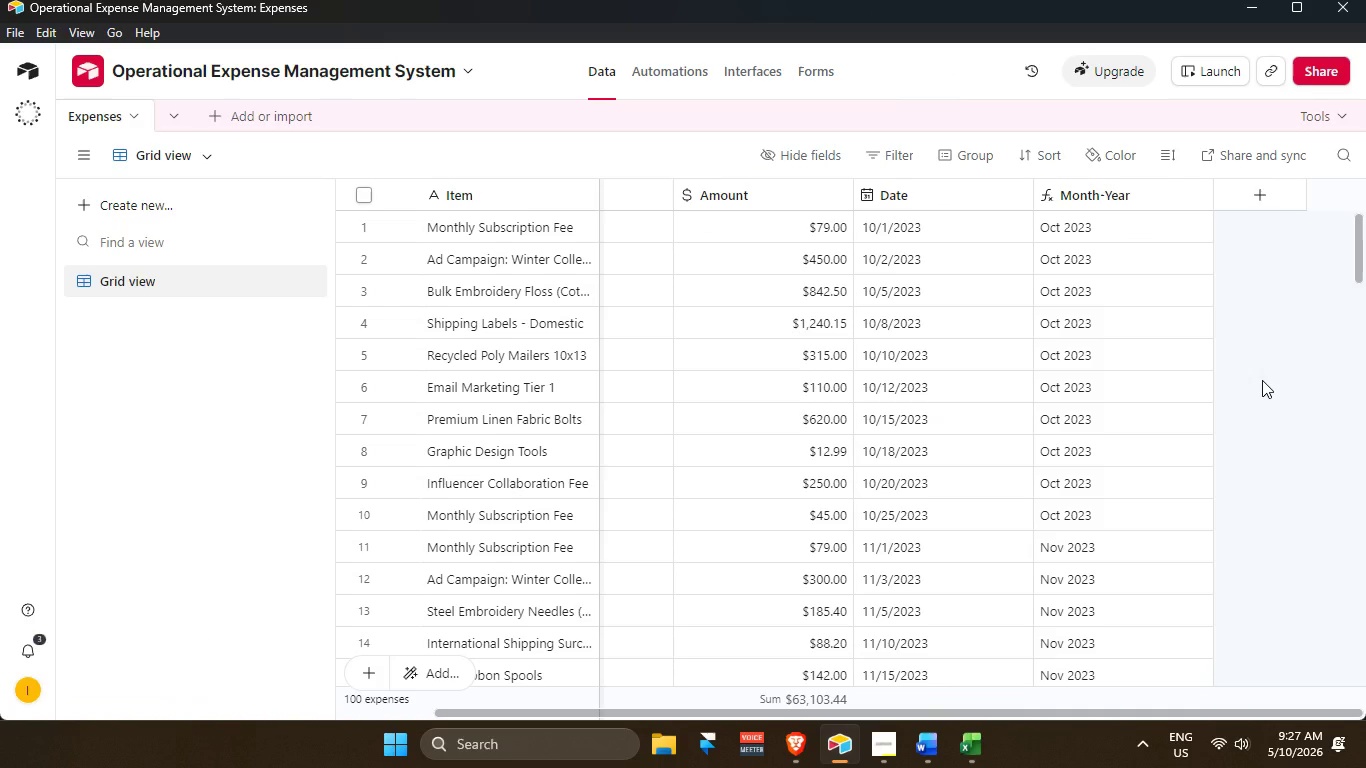 
scroll: coordinate [1111, 313], scroll_direction: up, amount: 1.0
 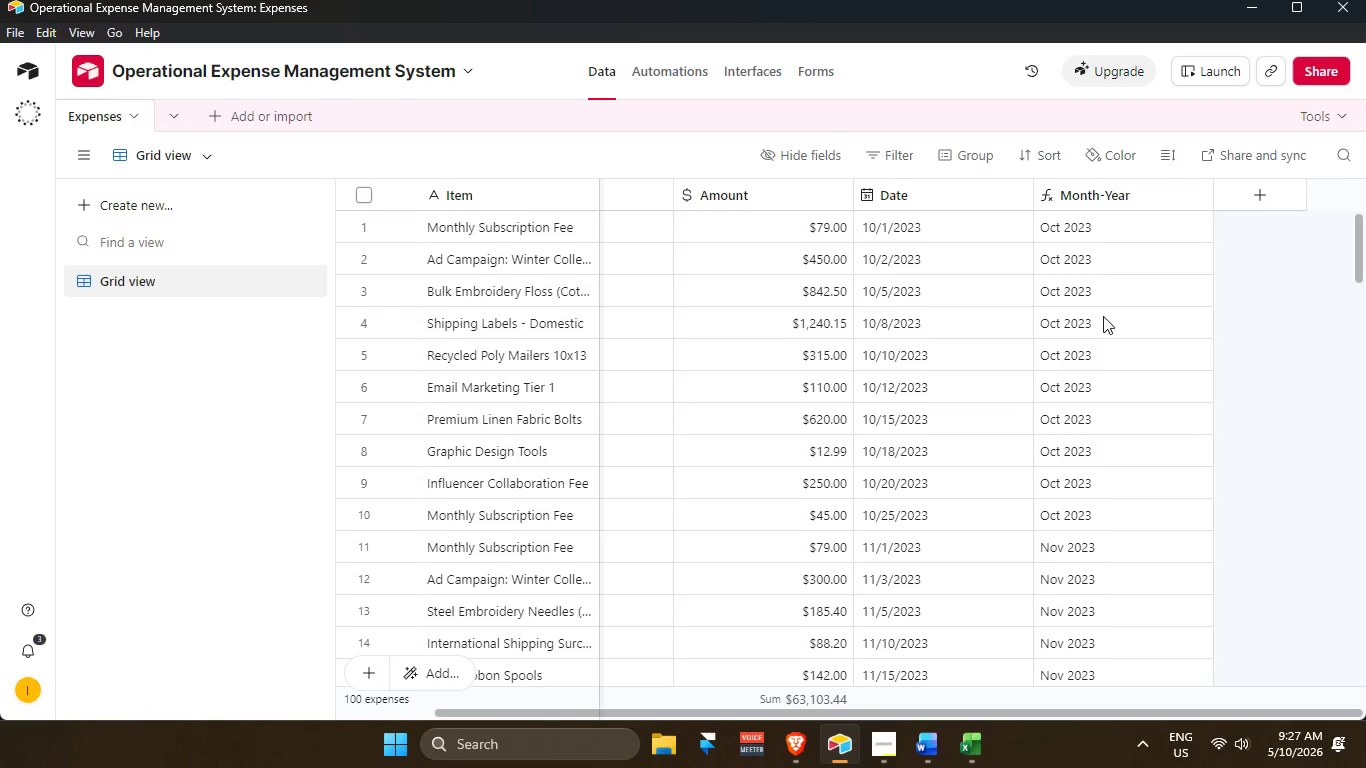 
wait(14.25)
 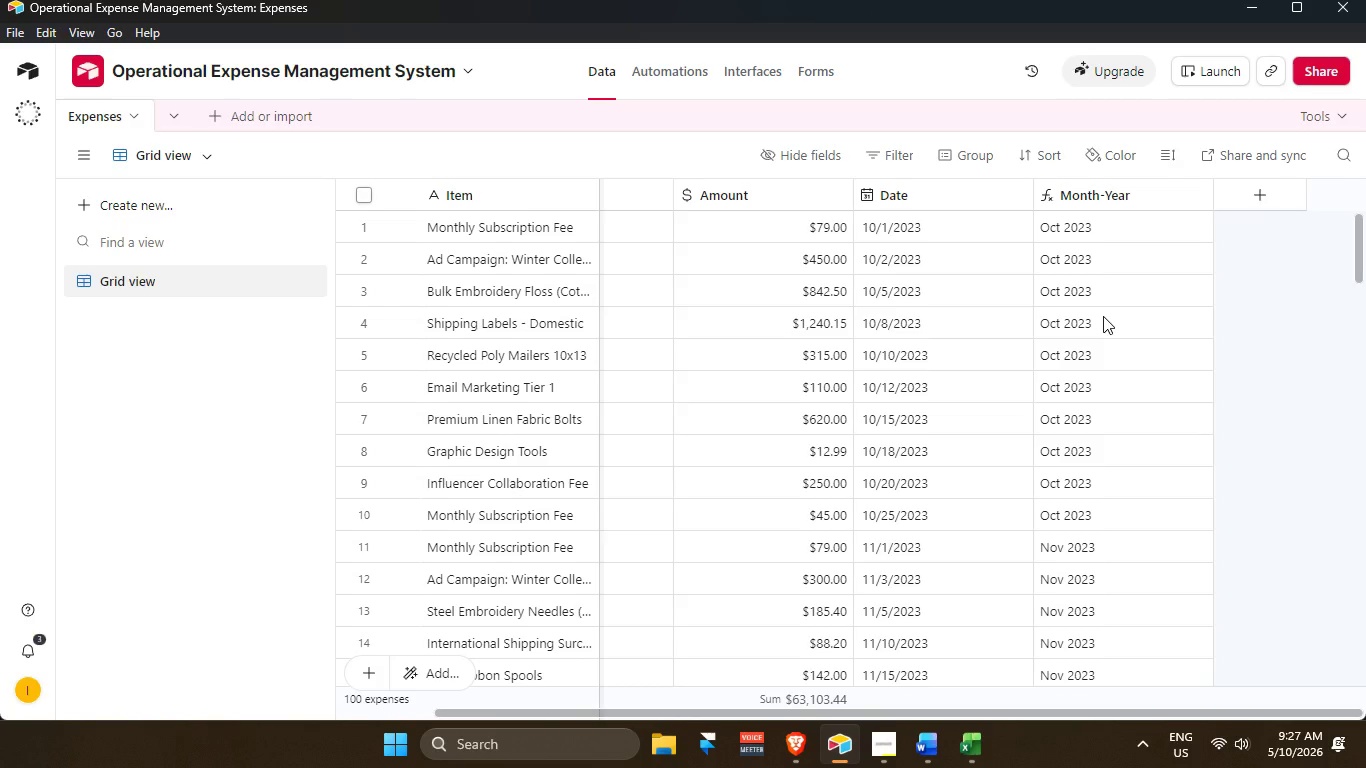 
scroll: coordinate [1016, 460], scroll_direction: down, amount: 4.0
 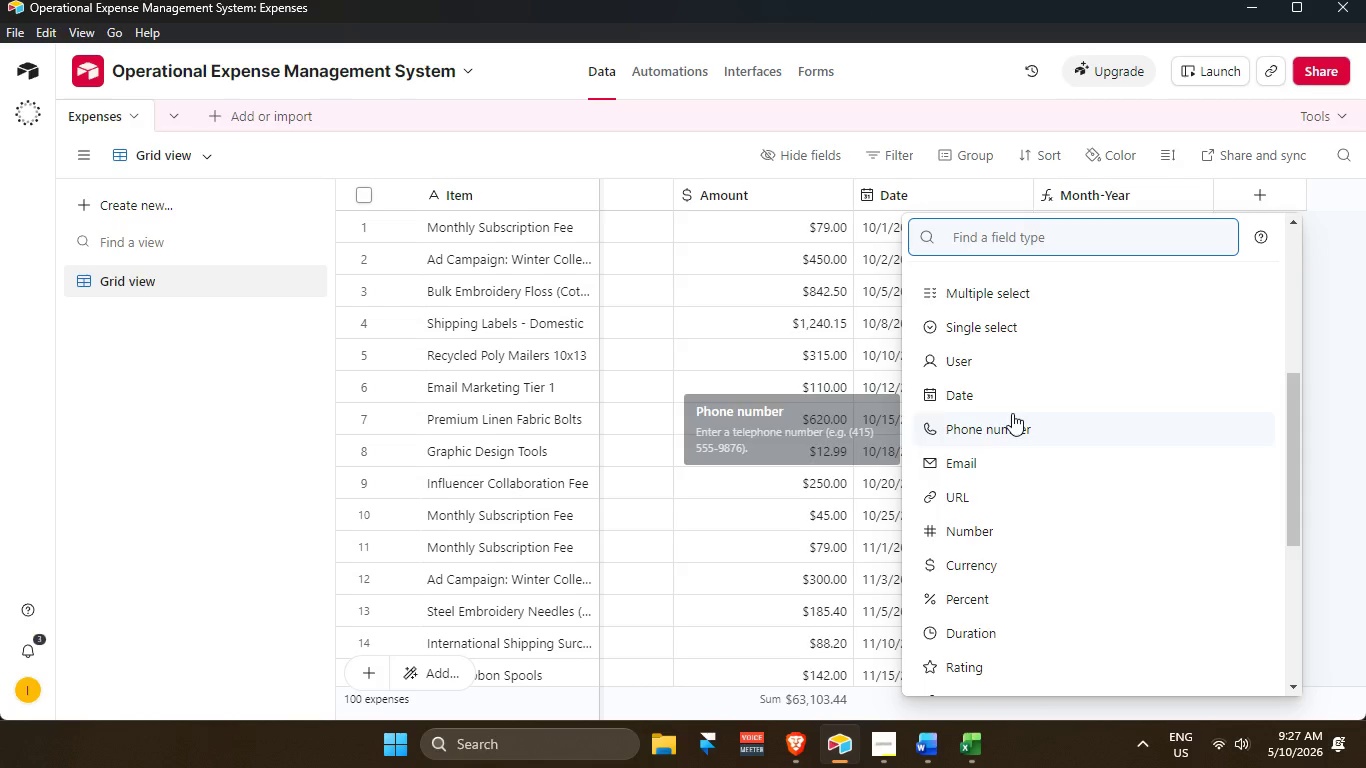 
type(ch)
 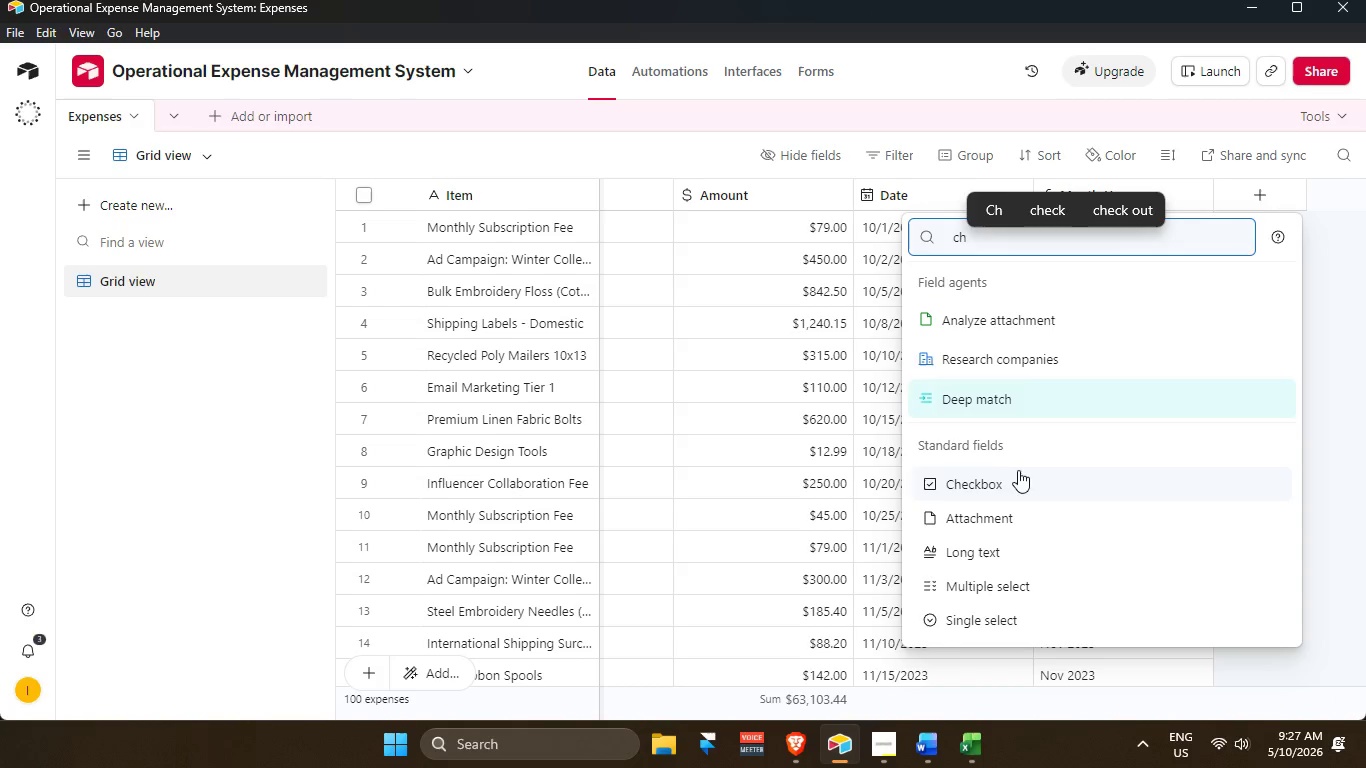 
left_click([1015, 479])
 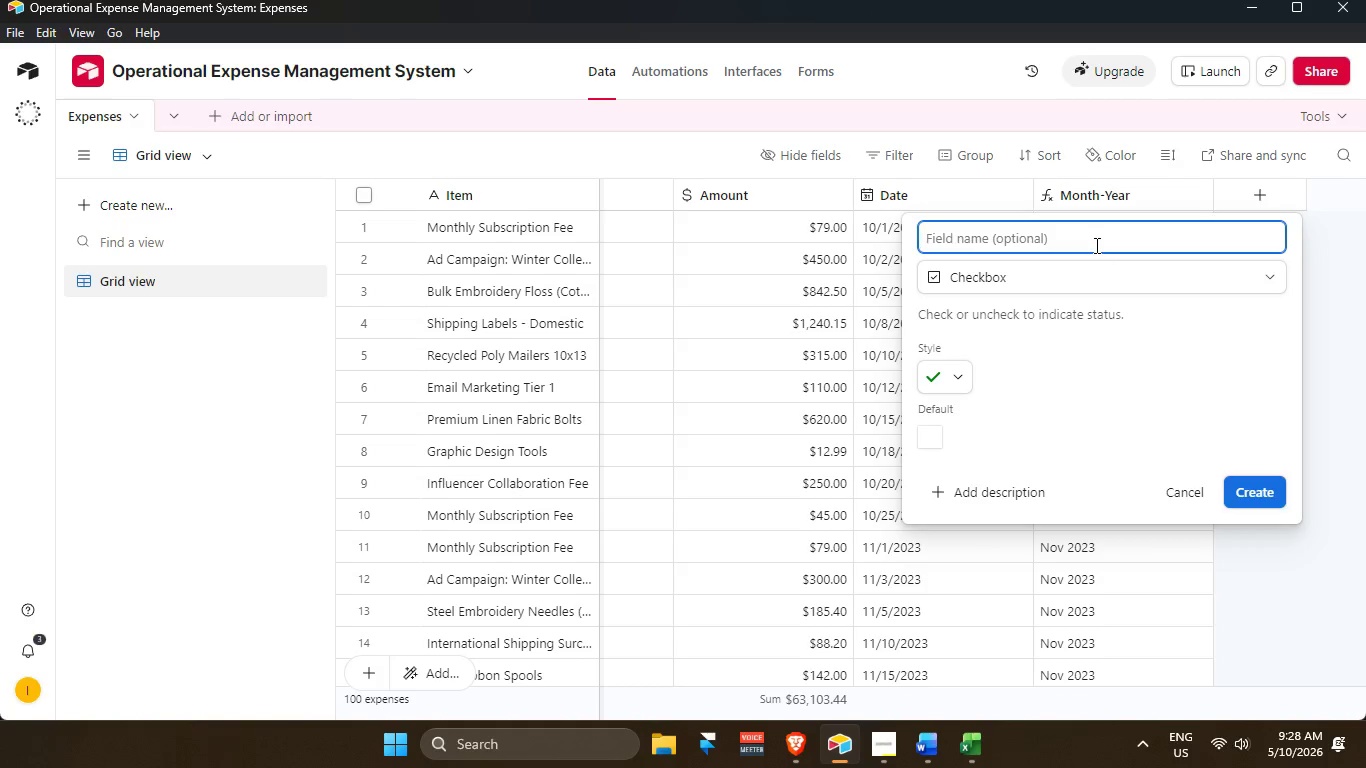 
wait(15.31)
 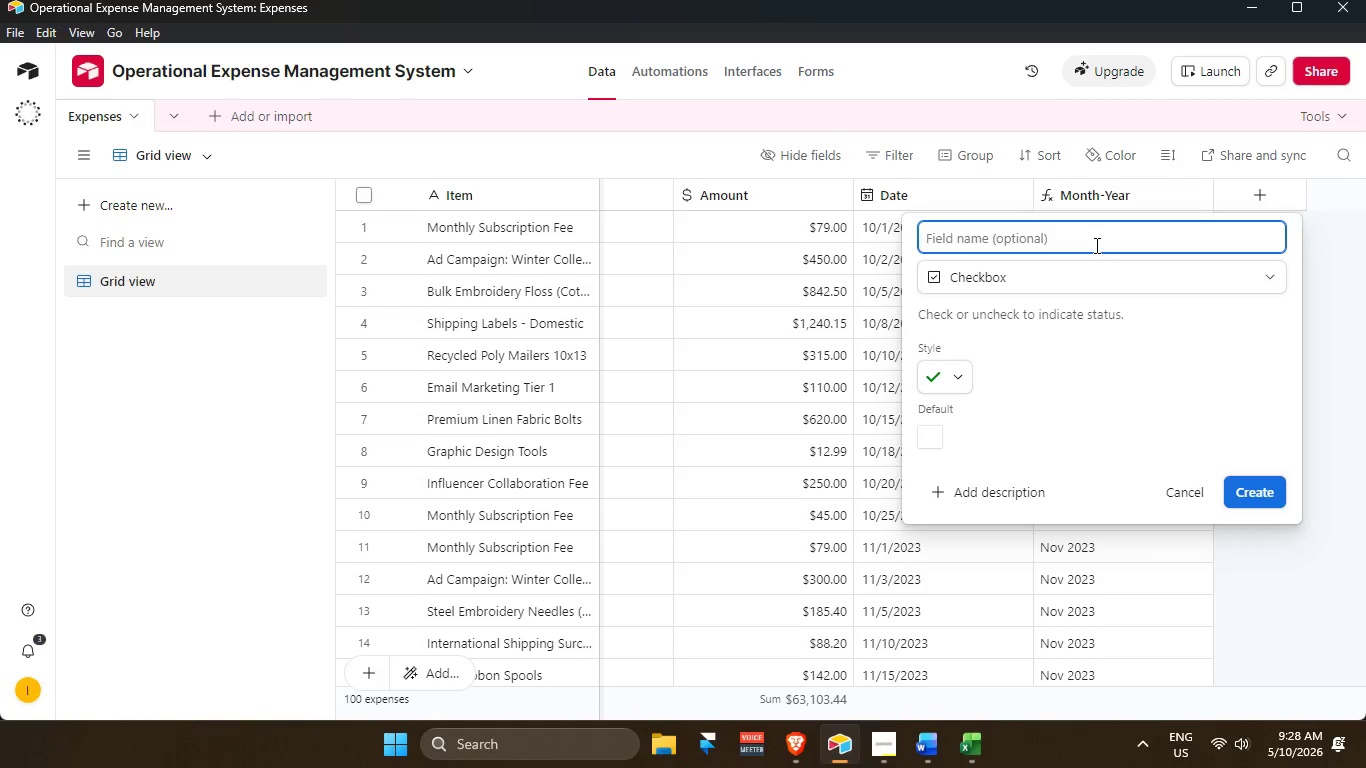 
left_click([1089, 236])
 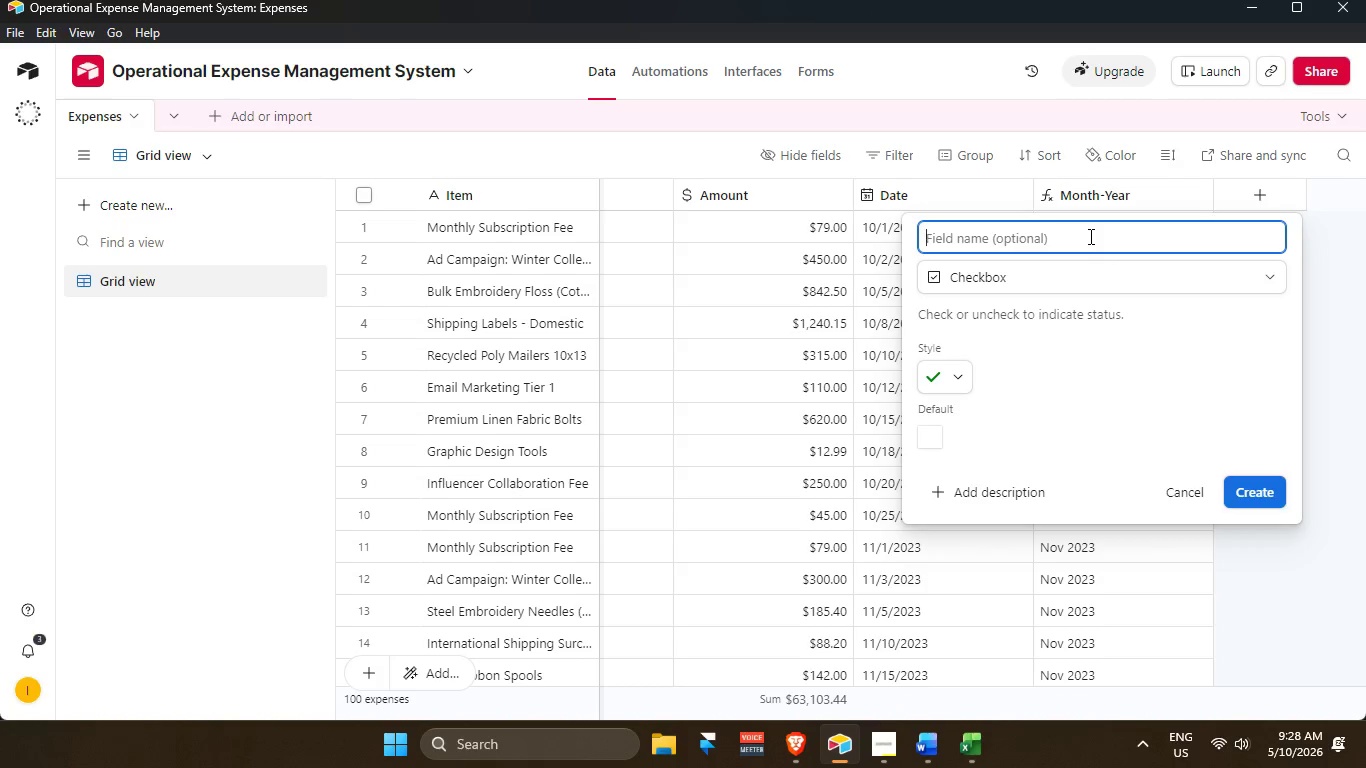 
type(Receipt Added)
 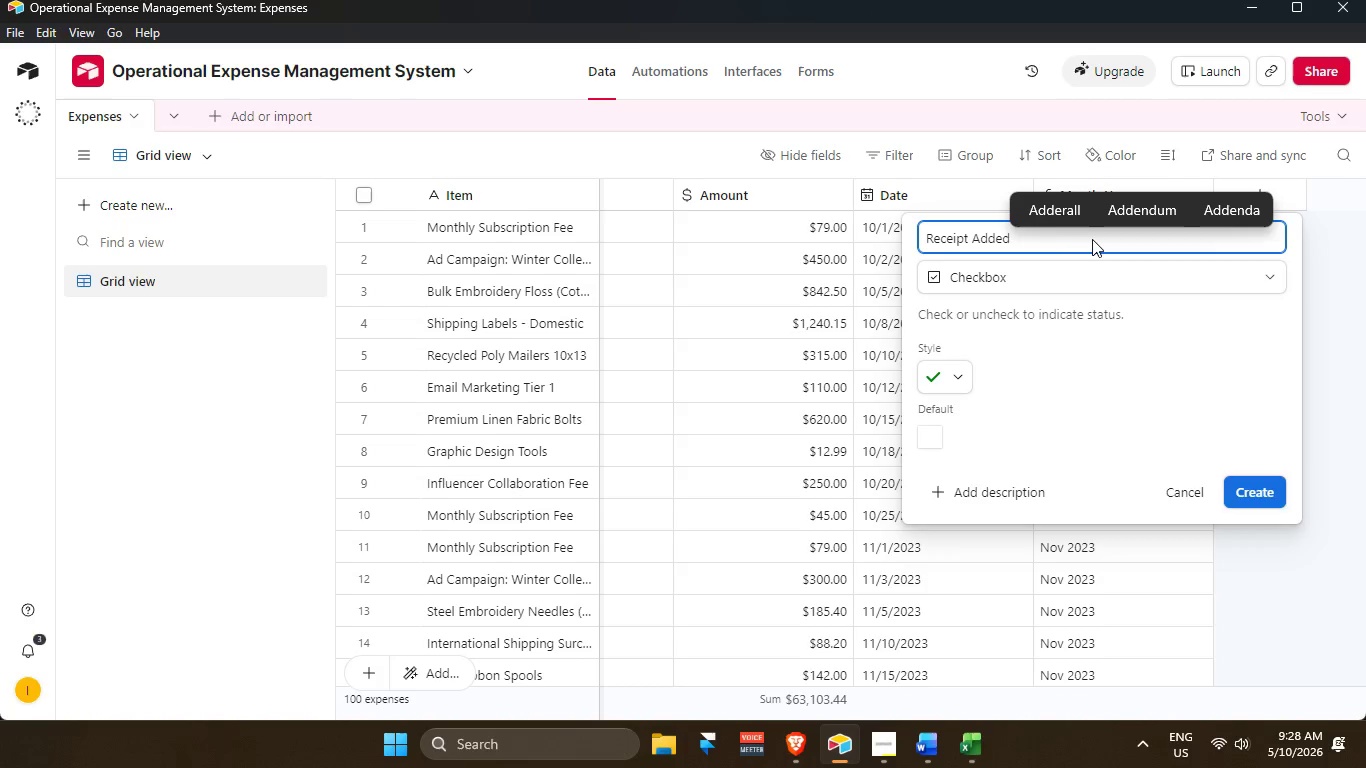 
wait(5.91)
 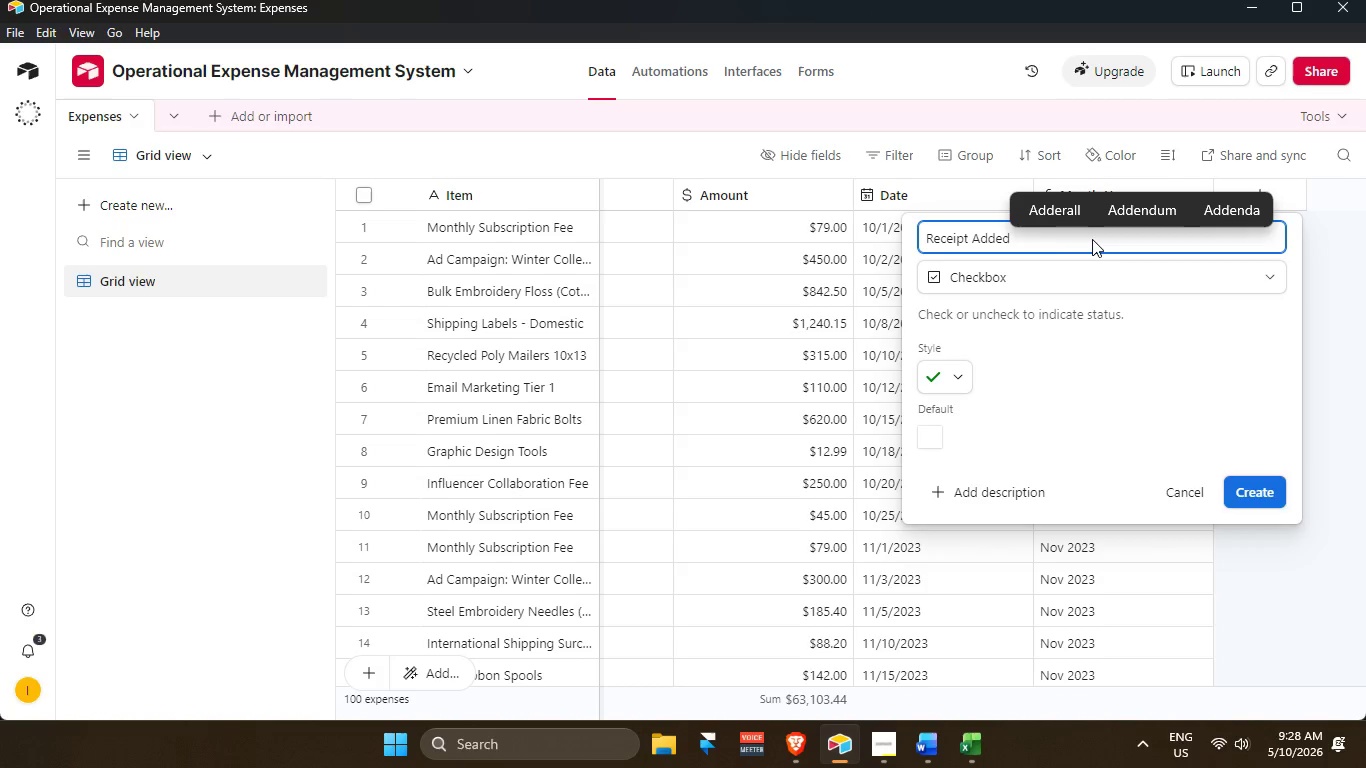 
key(Backspace)
key(Backspace)
key(Backspace)
key(Backspace)
key(Backspace)
type(Attached)
 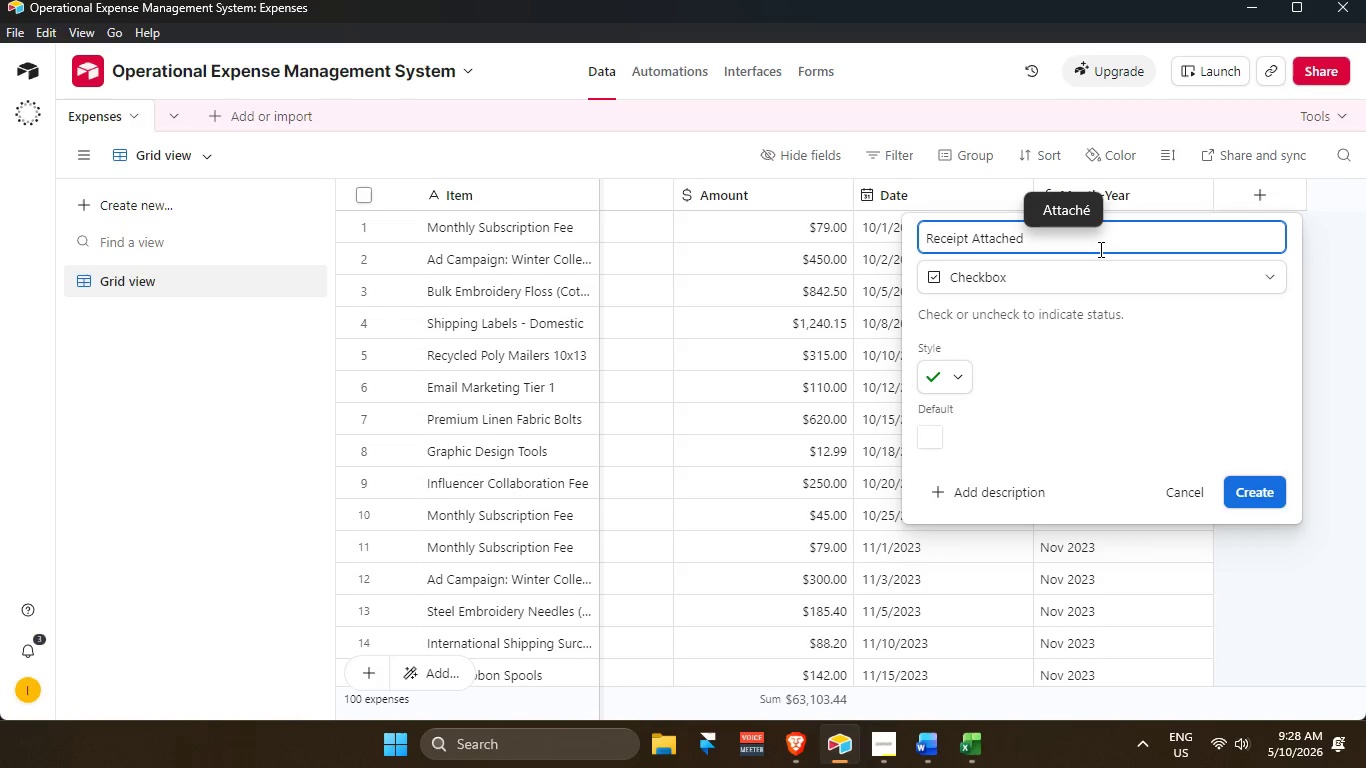 
wait(7.2)
 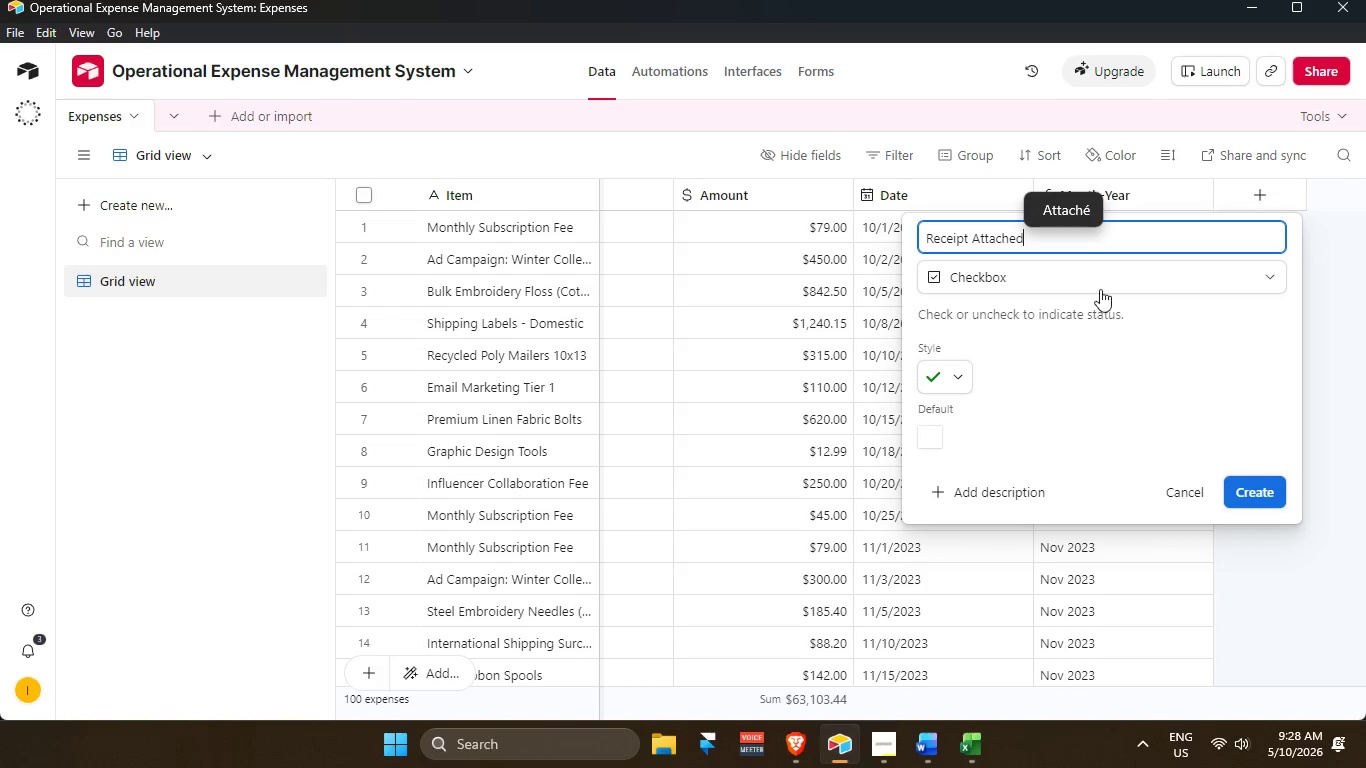 
left_click([1261, 490])
 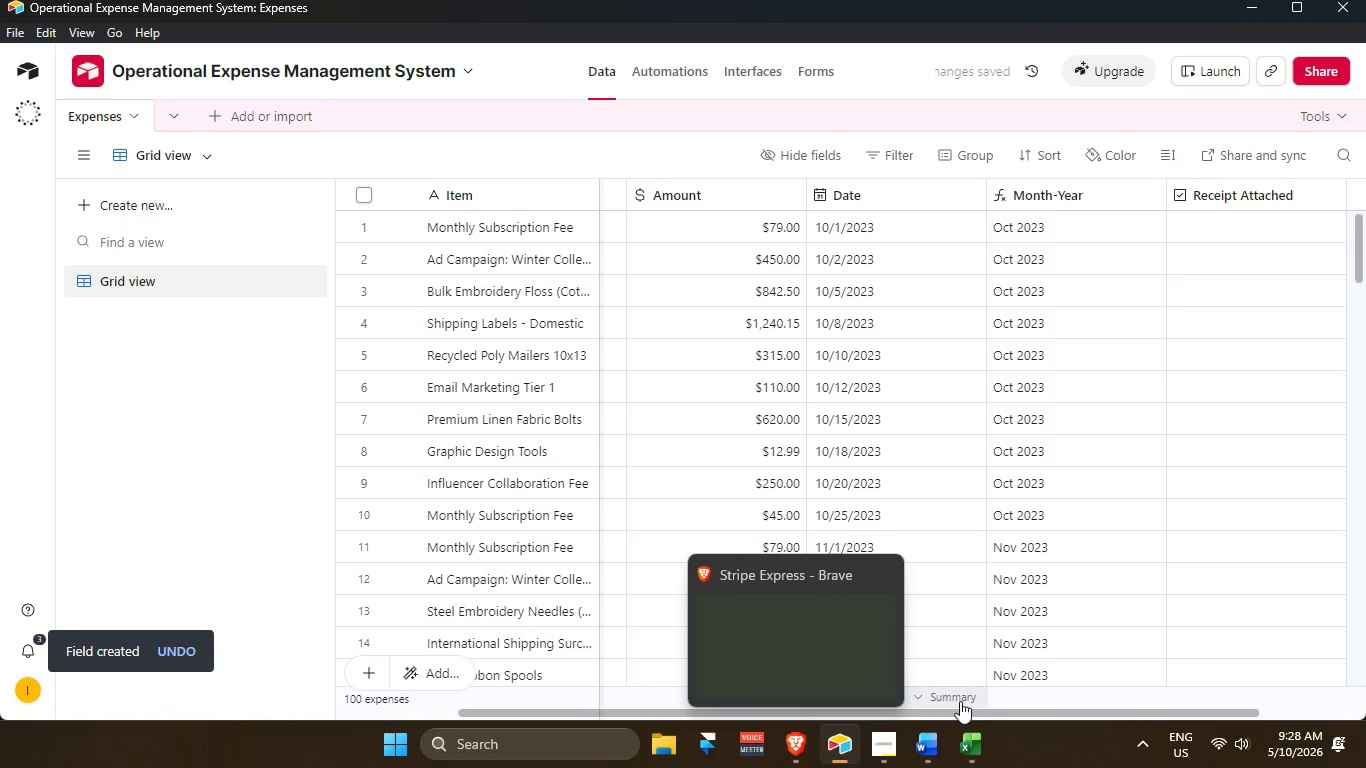 
left_click_drag(start_coordinate=[932, 714], to_coordinate=[1129, 717])
 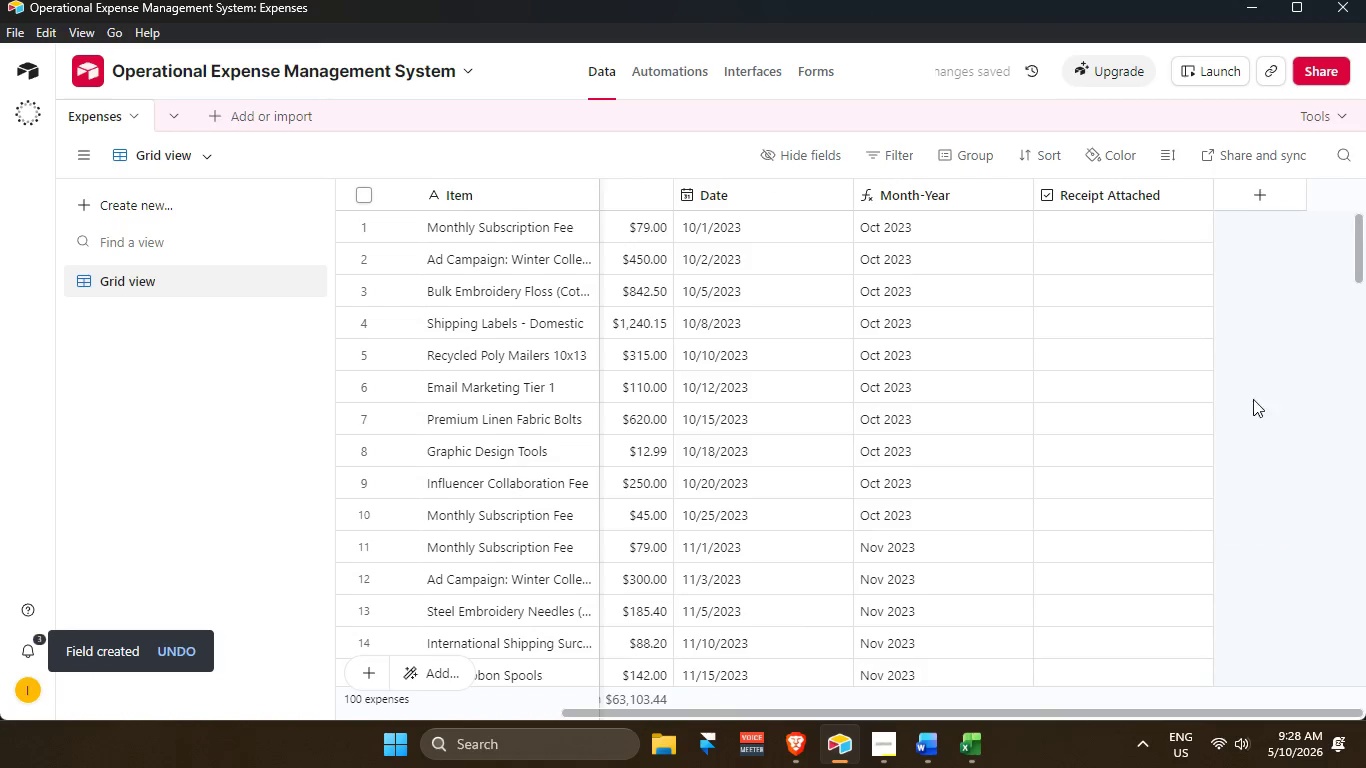 
left_click([1292, 343])
 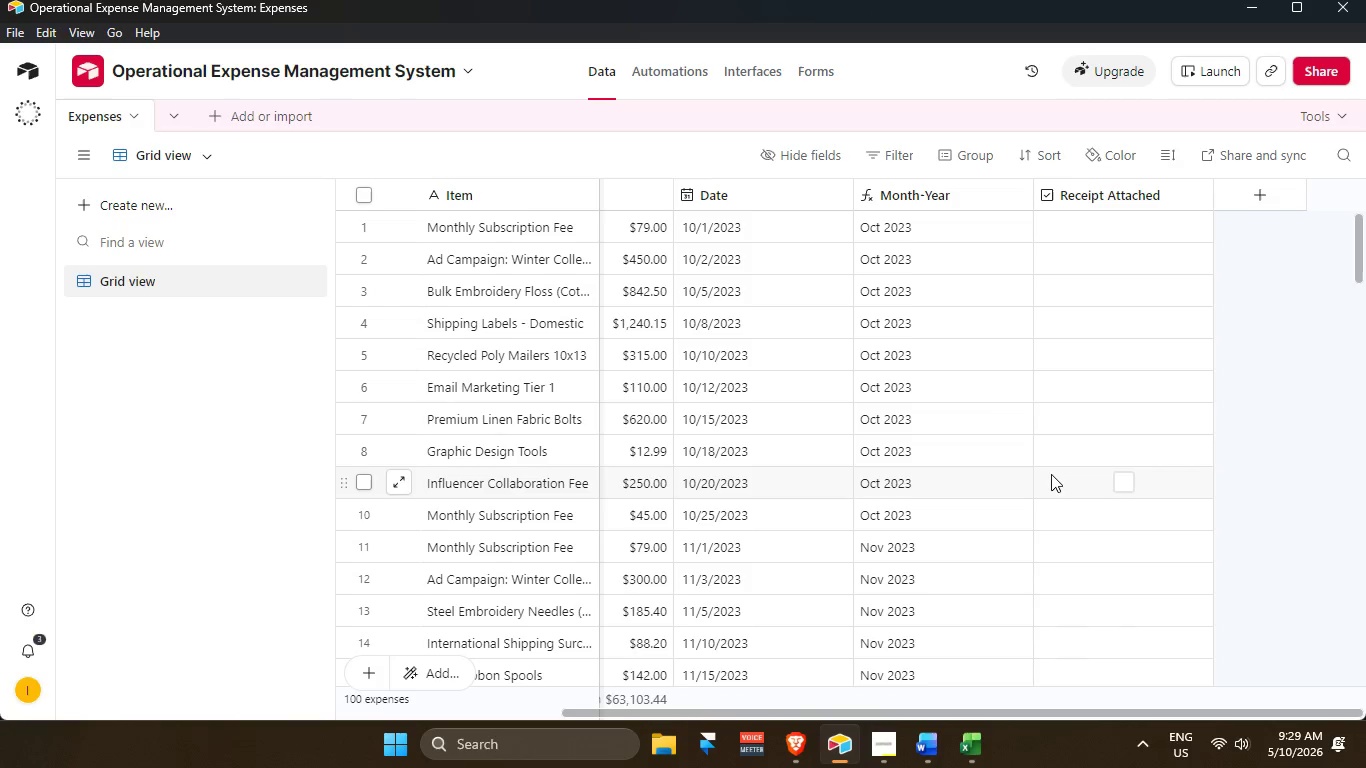 
wait(42.02)
 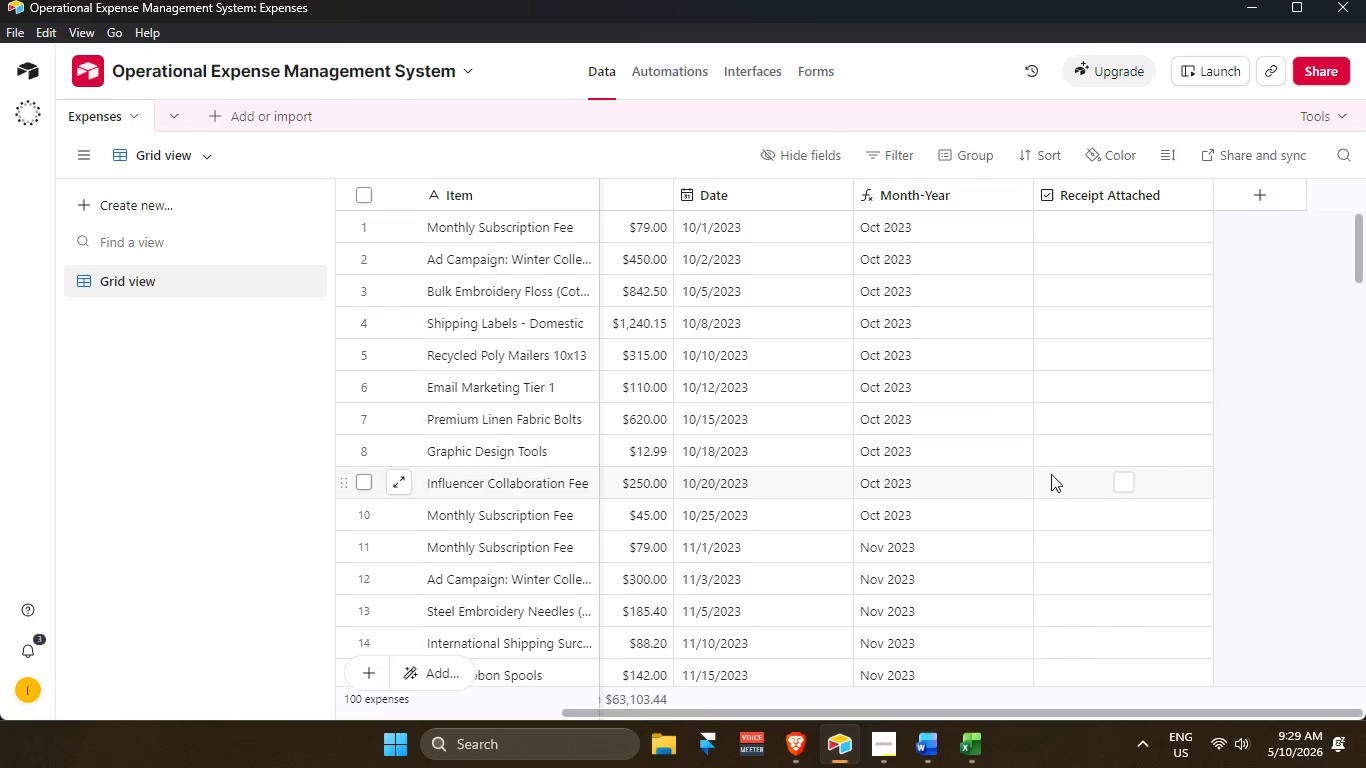 
double_click([1257, 202])
 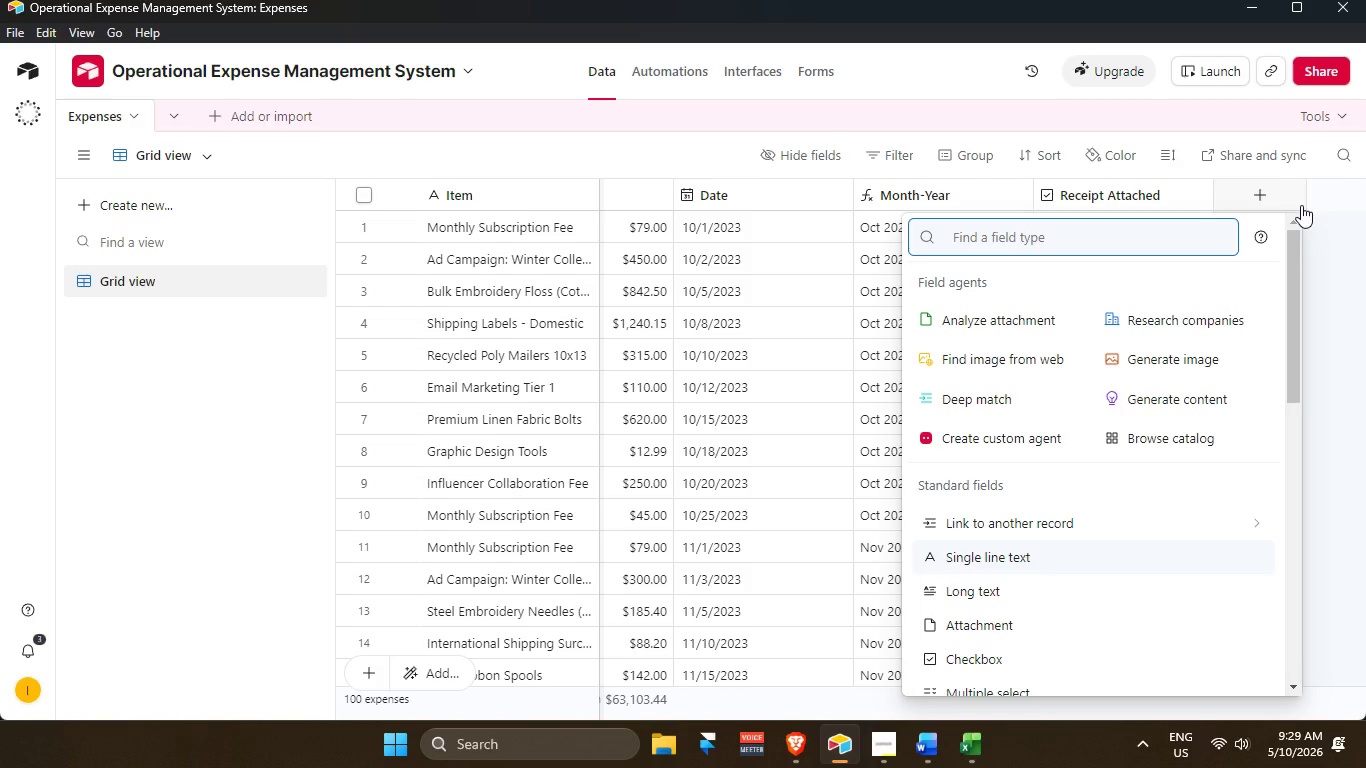 
wait(24.88)
 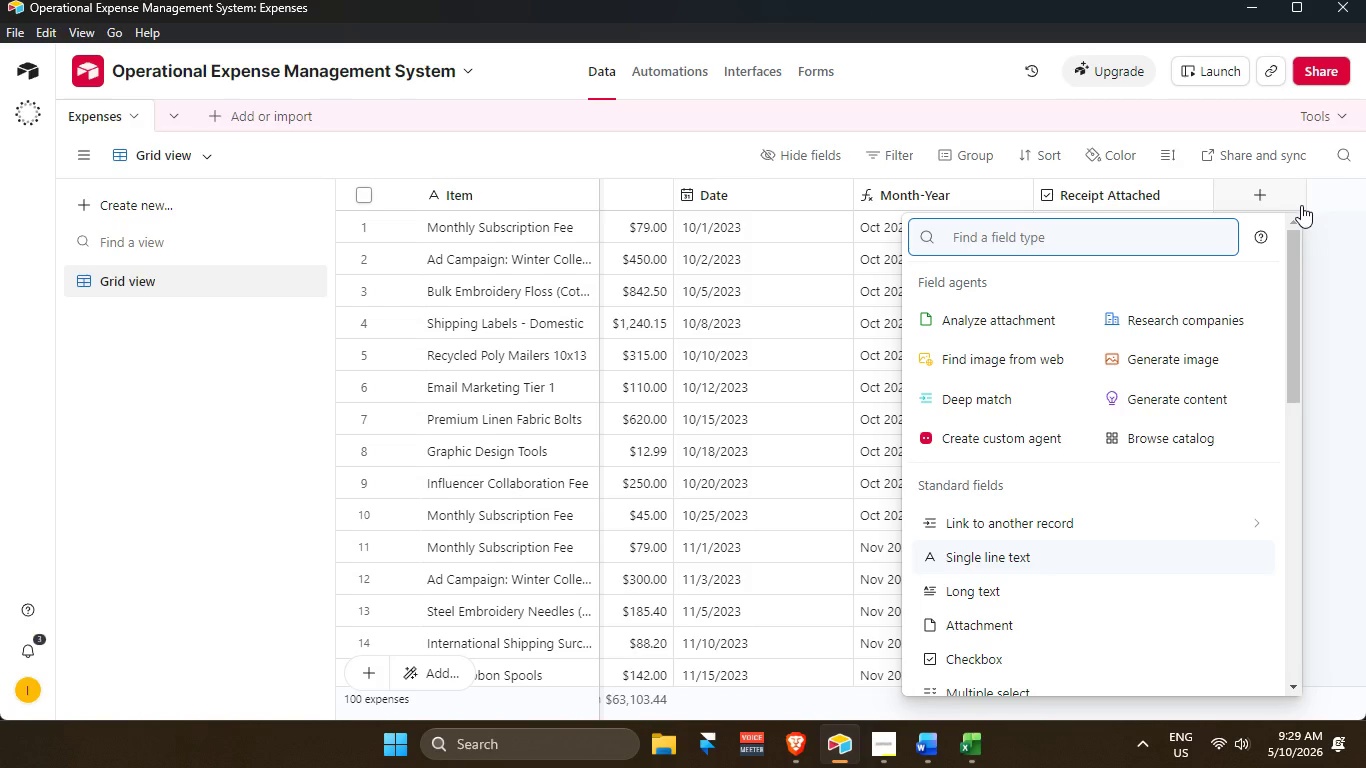 
scroll: coordinate [1135, 480], scroll_direction: down, amount: 1.0
 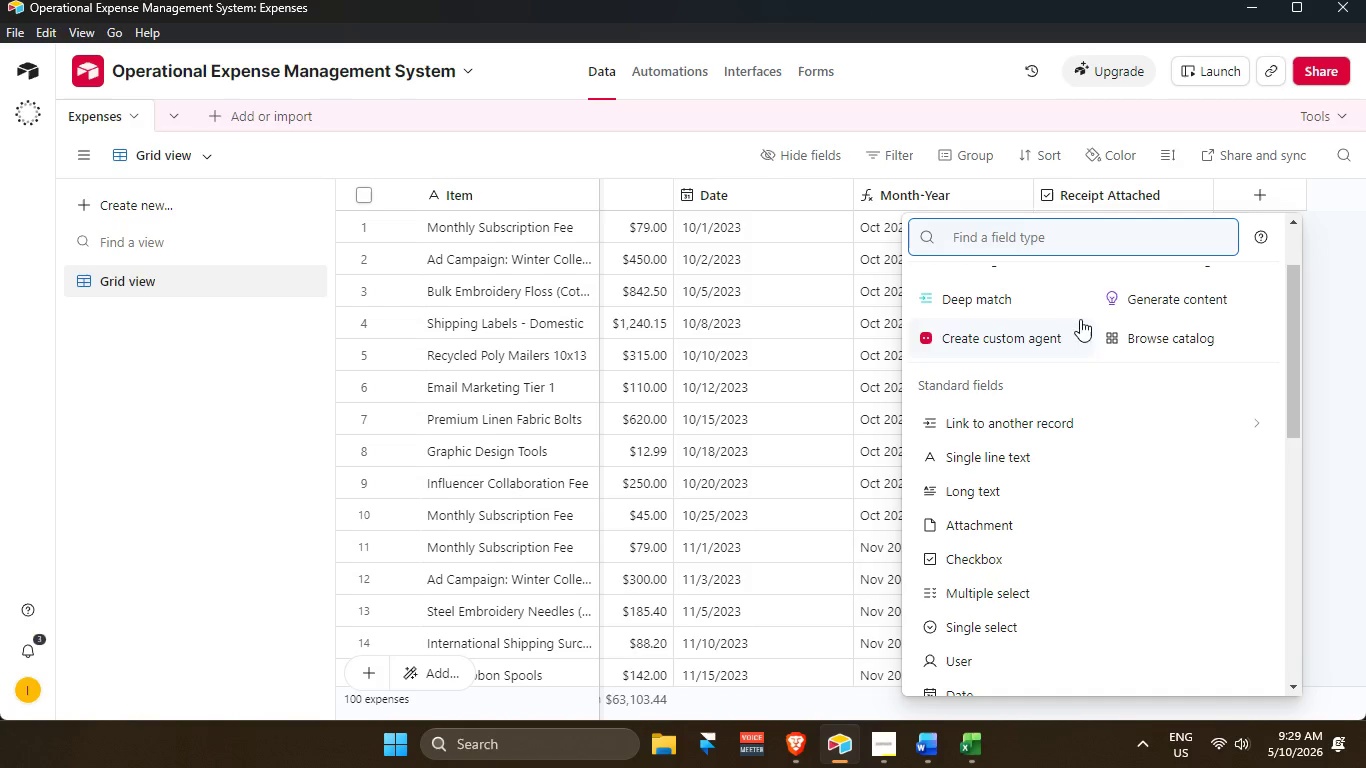 
wait(15.84)
 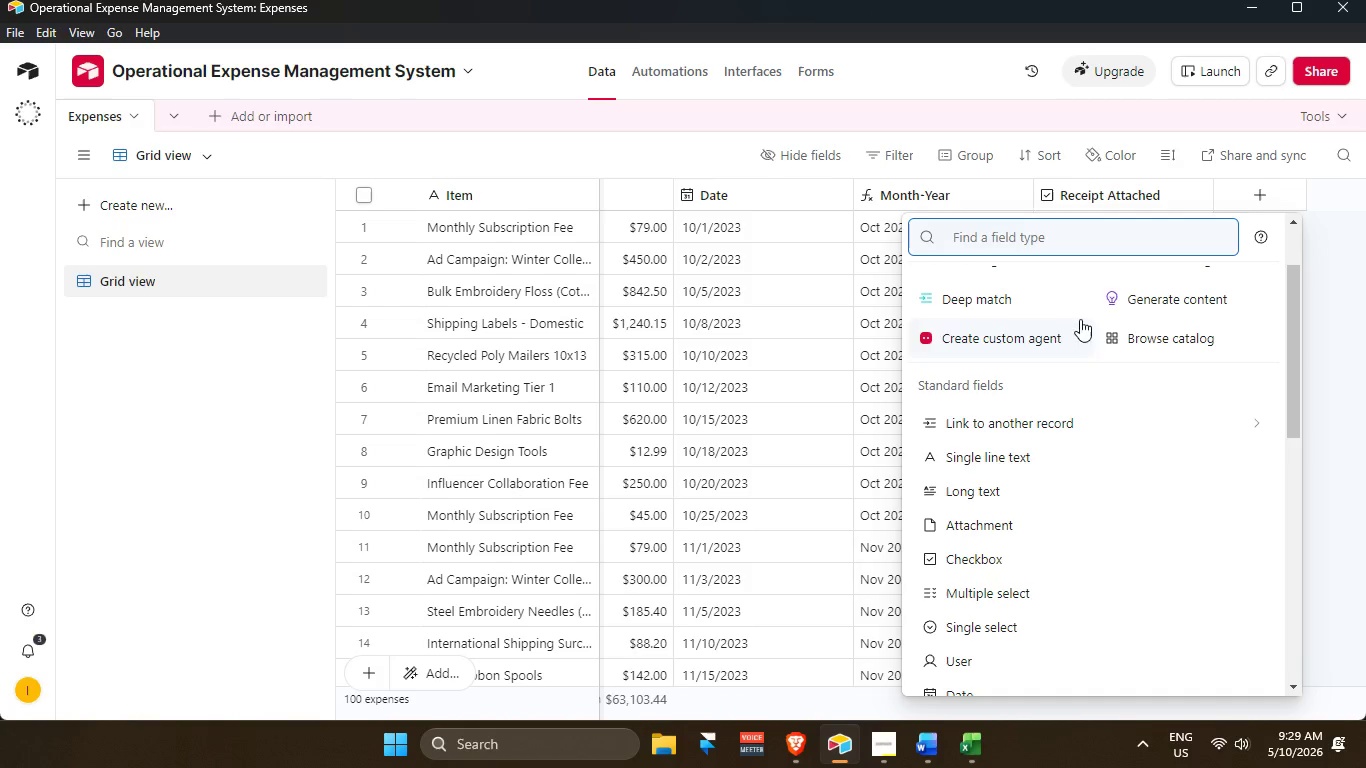 
left_click([692, 147])
 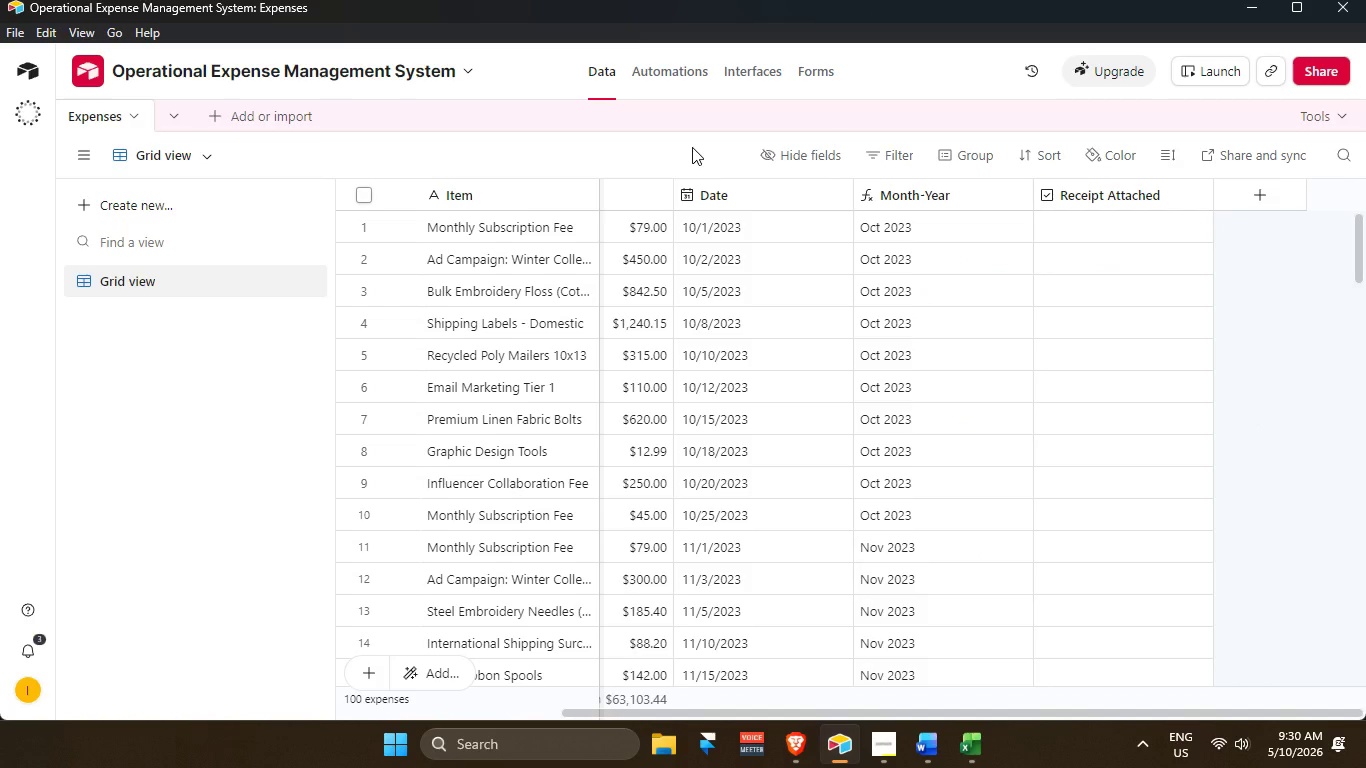 
left_click([692, 147])
 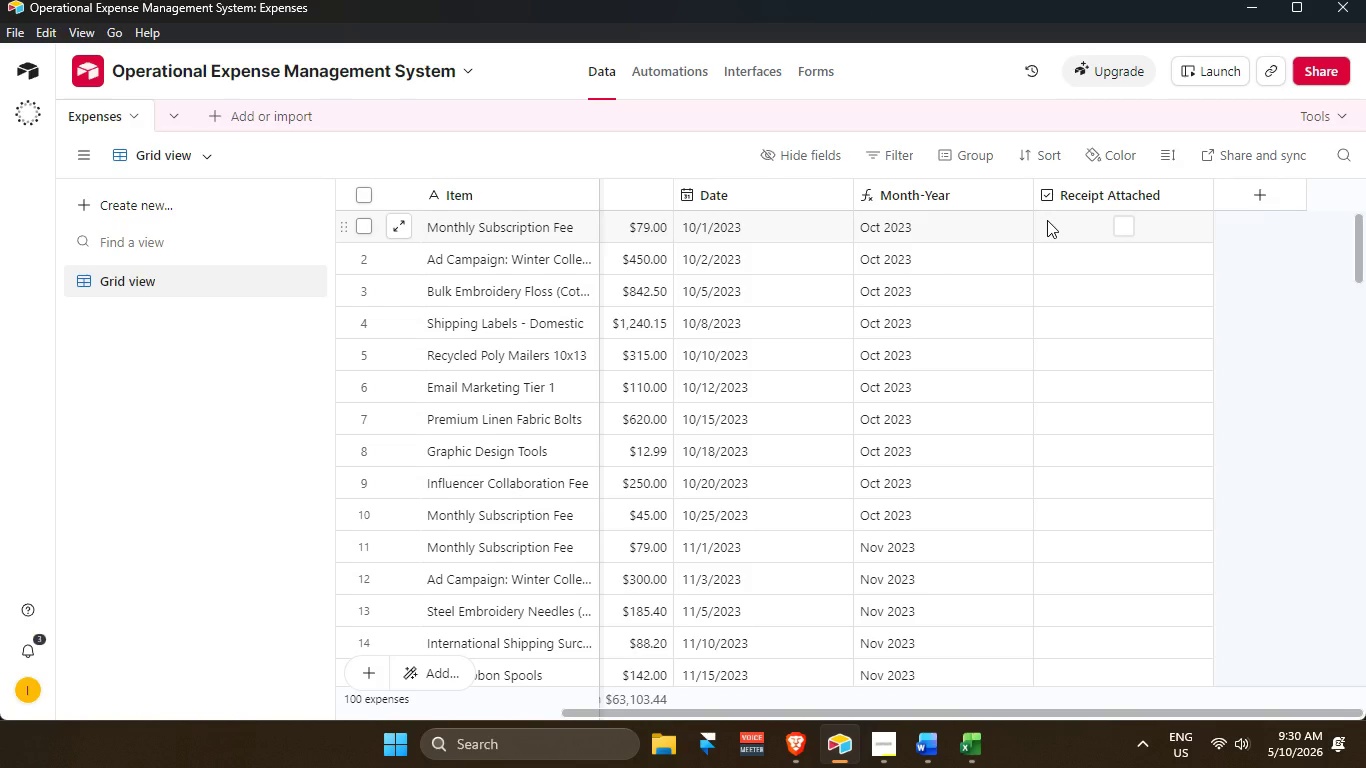 
wait(22.47)
 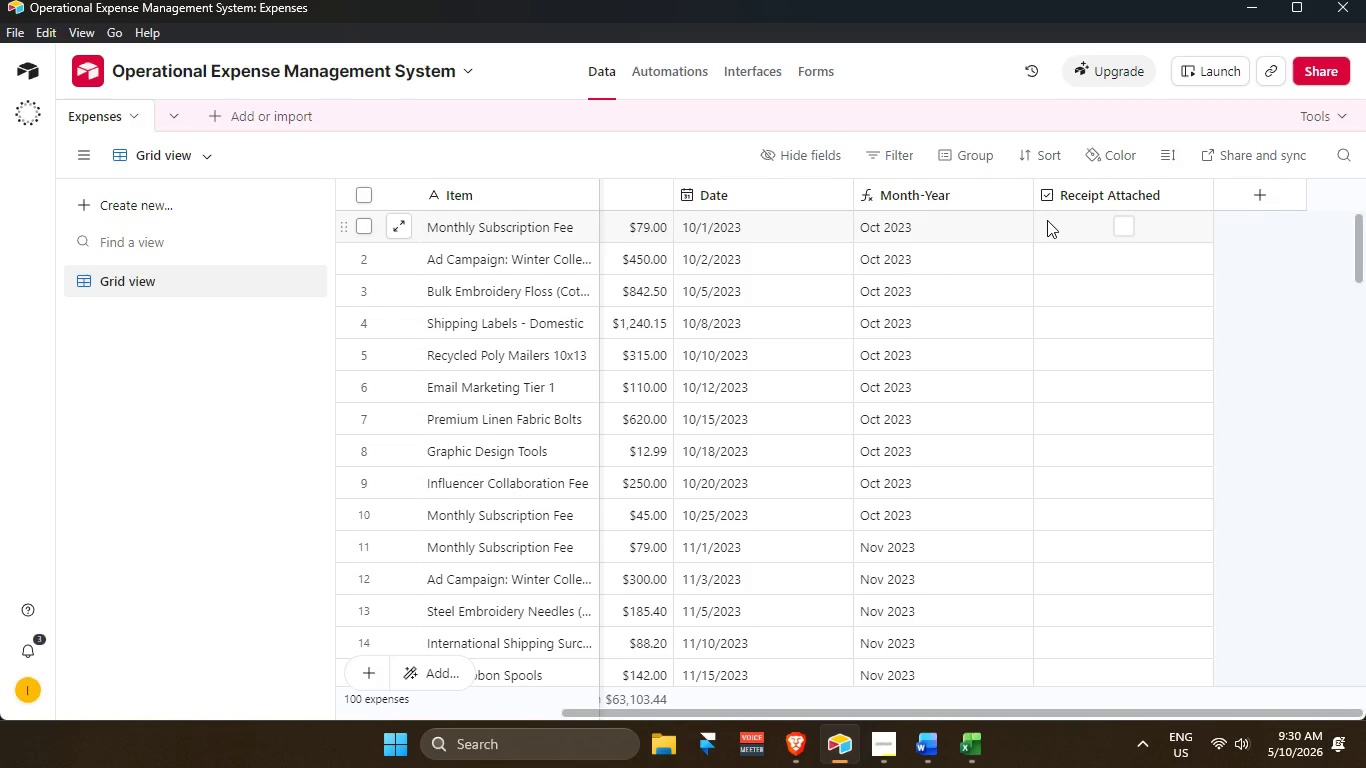 
left_click([1251, 191])
 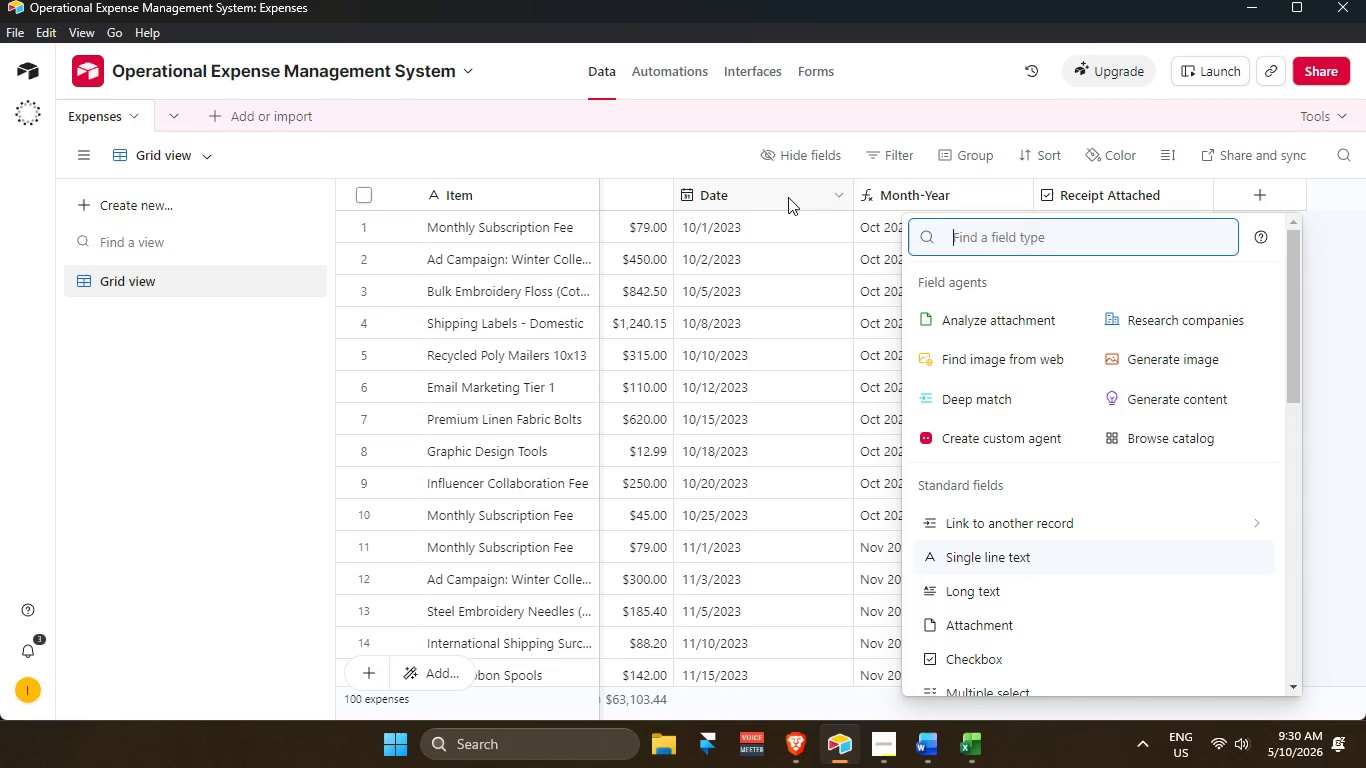 
left_click([908, 157])
 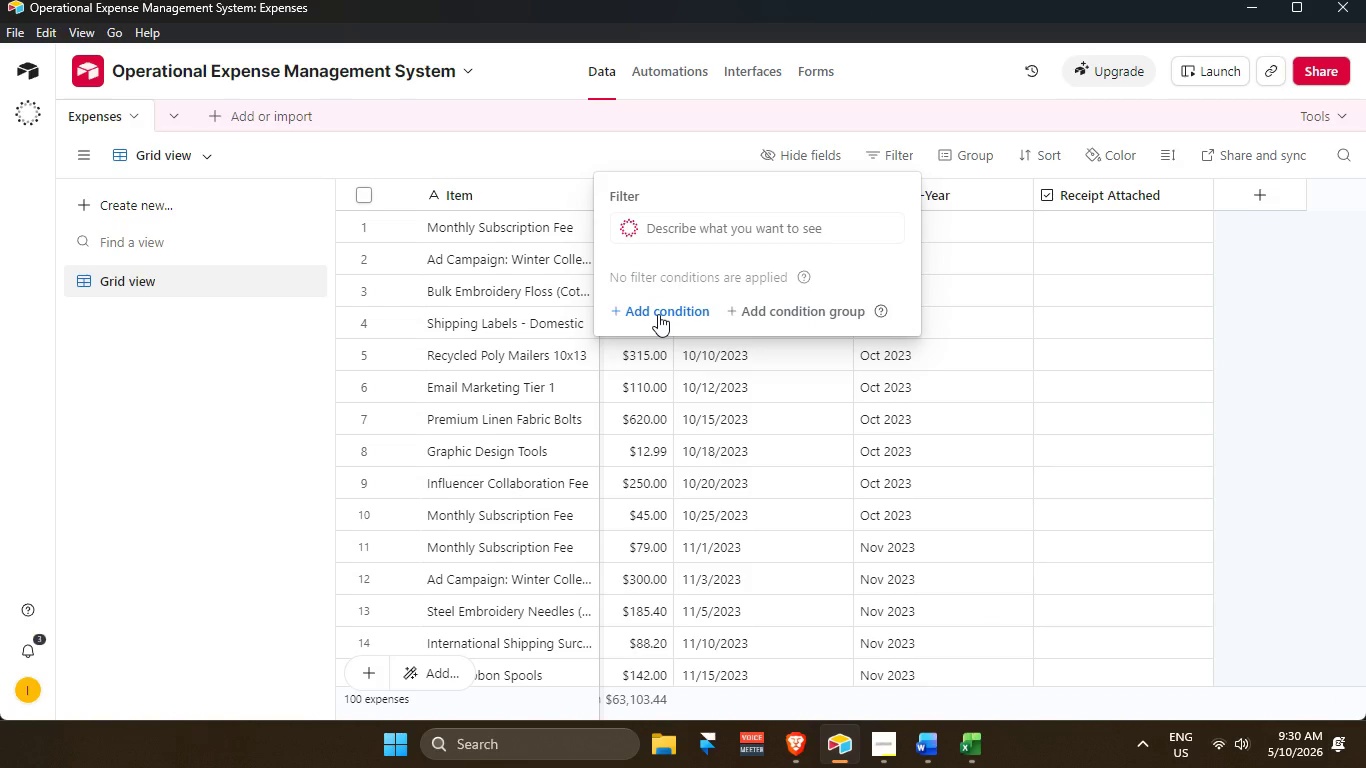 
left_click([658, 314])
 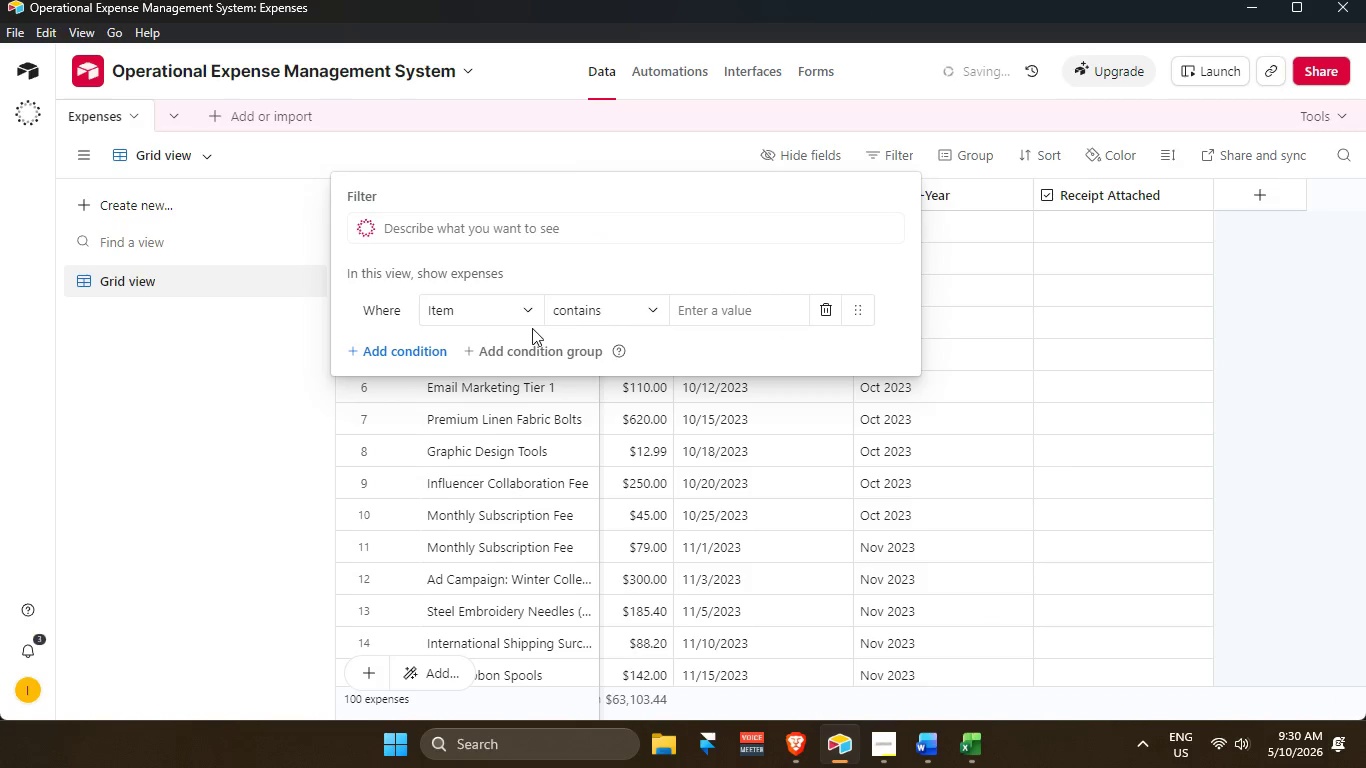 
left_click([516, 311])
 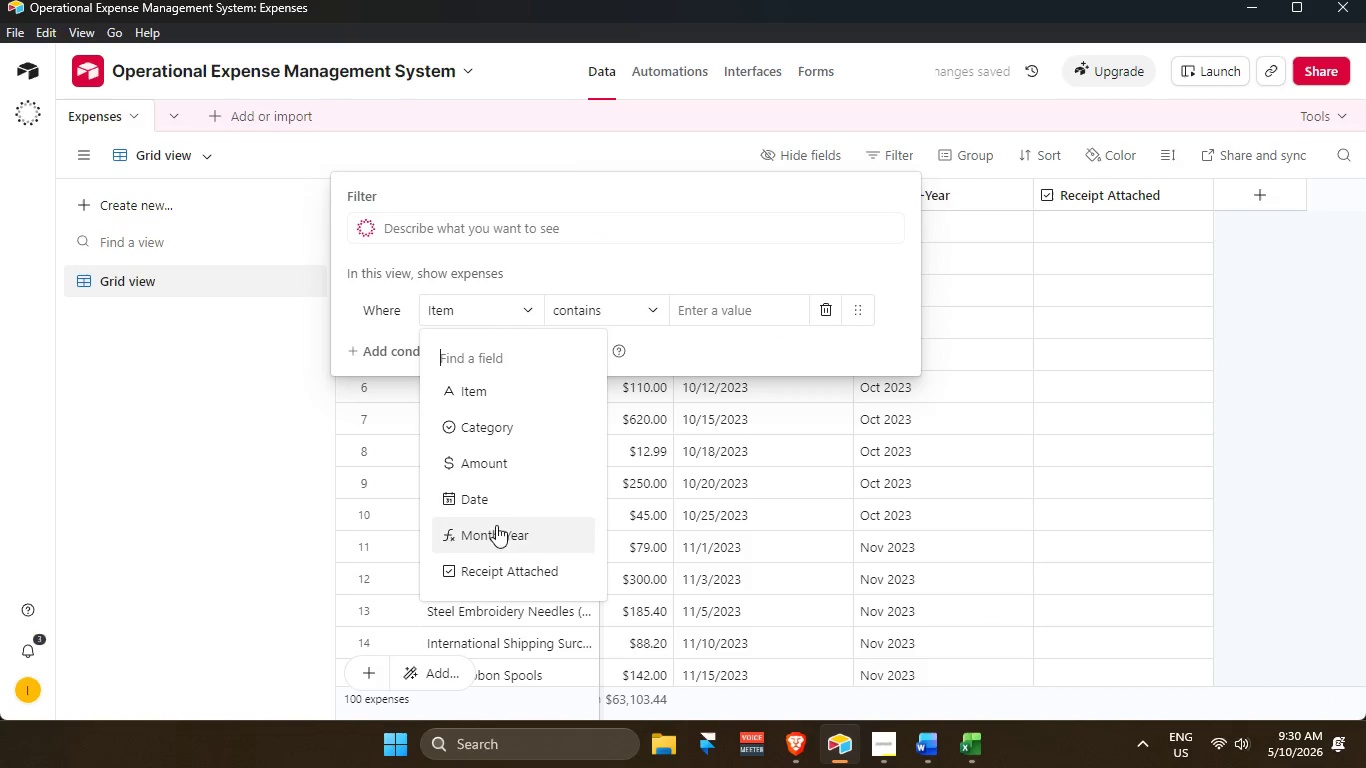 
left_click([509, 460])
 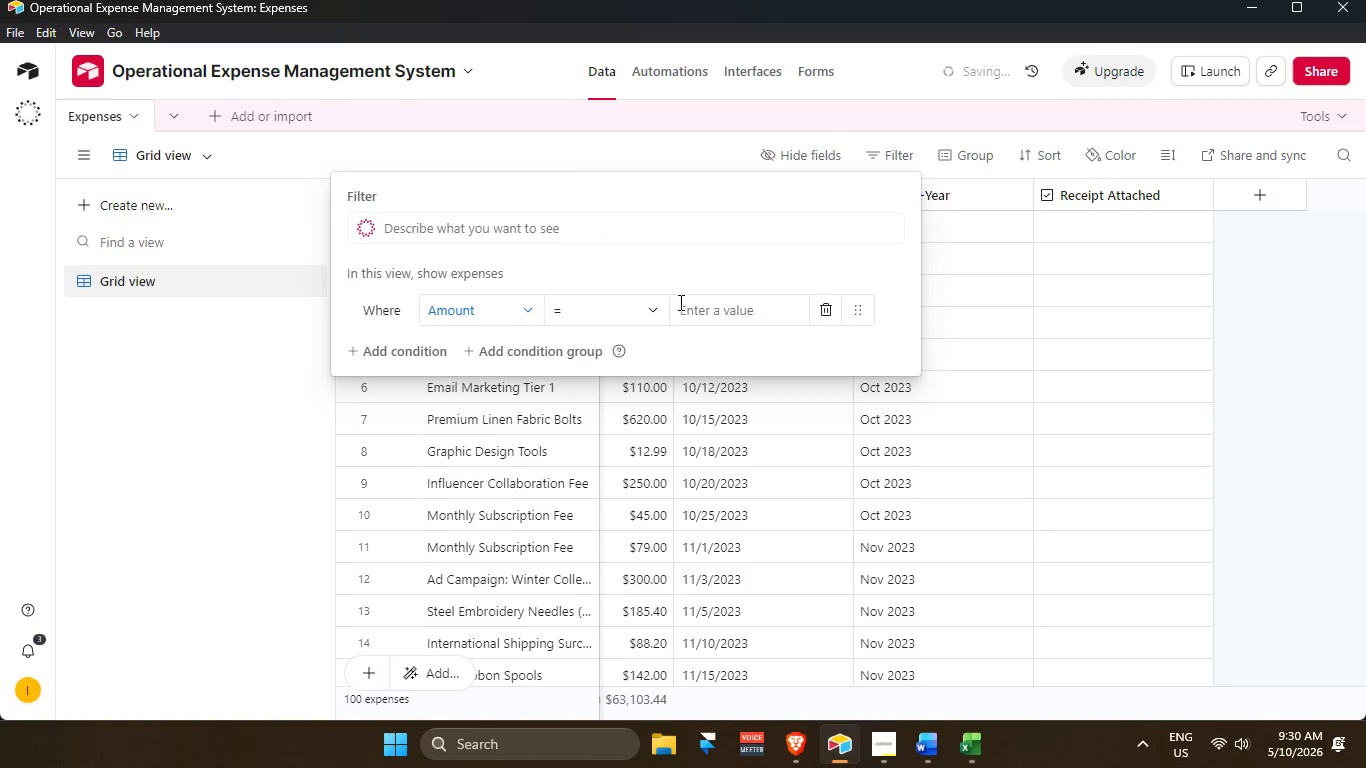 
left_click([652, 307])
 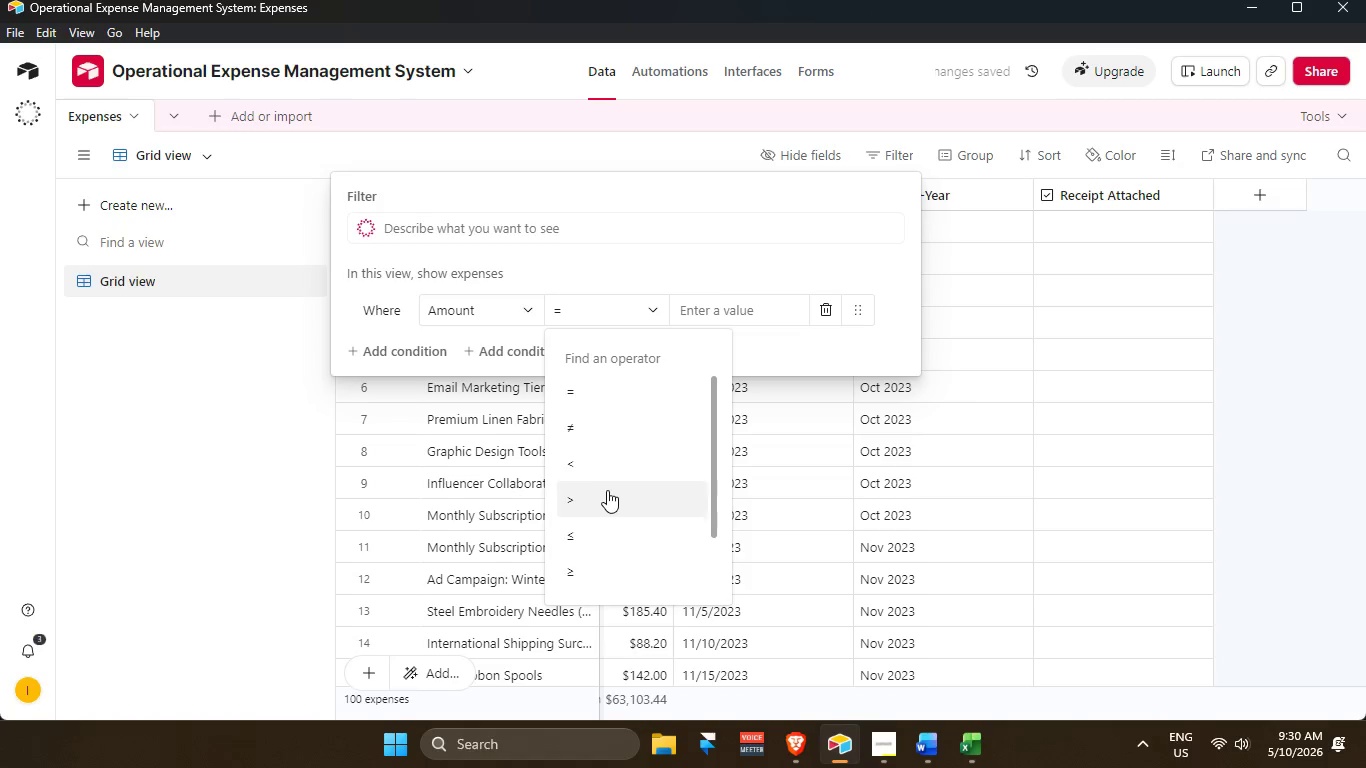 
left_click([607, 490])
 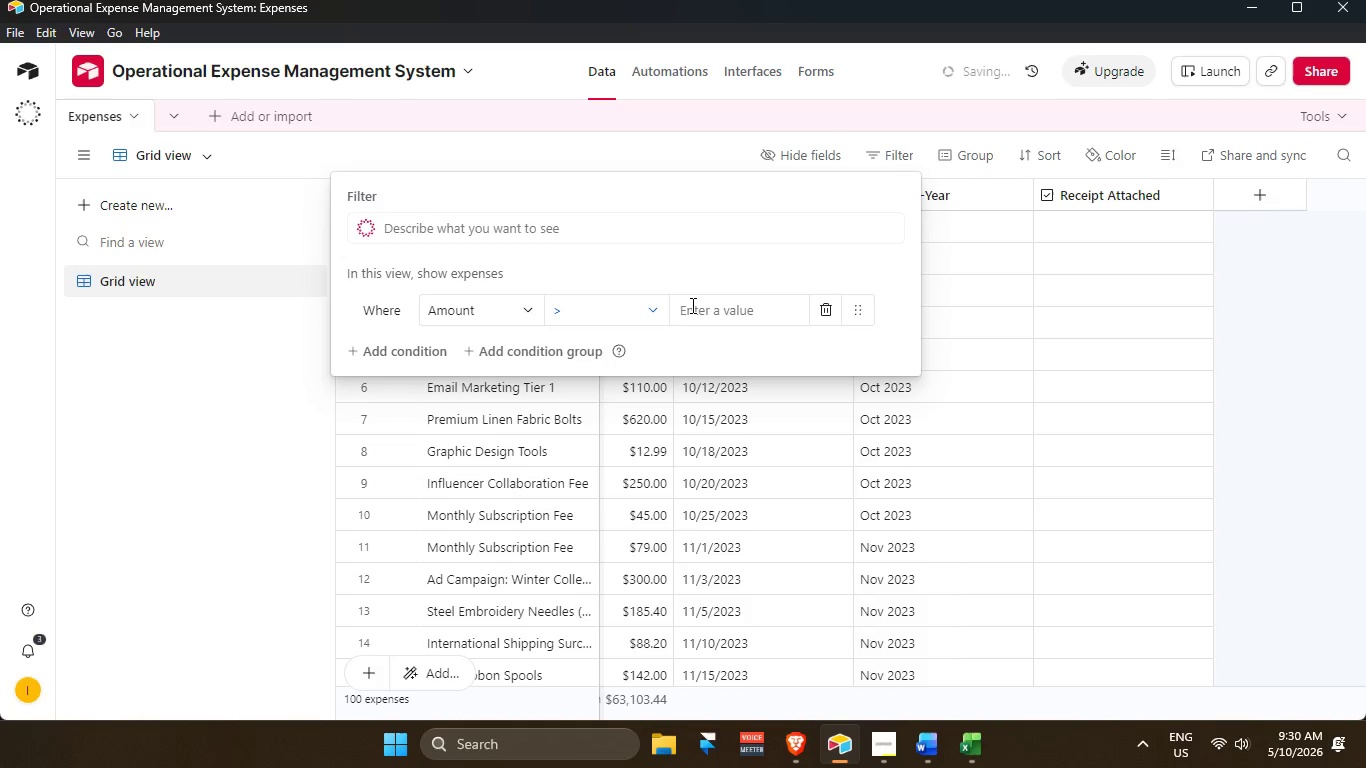 
left_click([693, 304])
 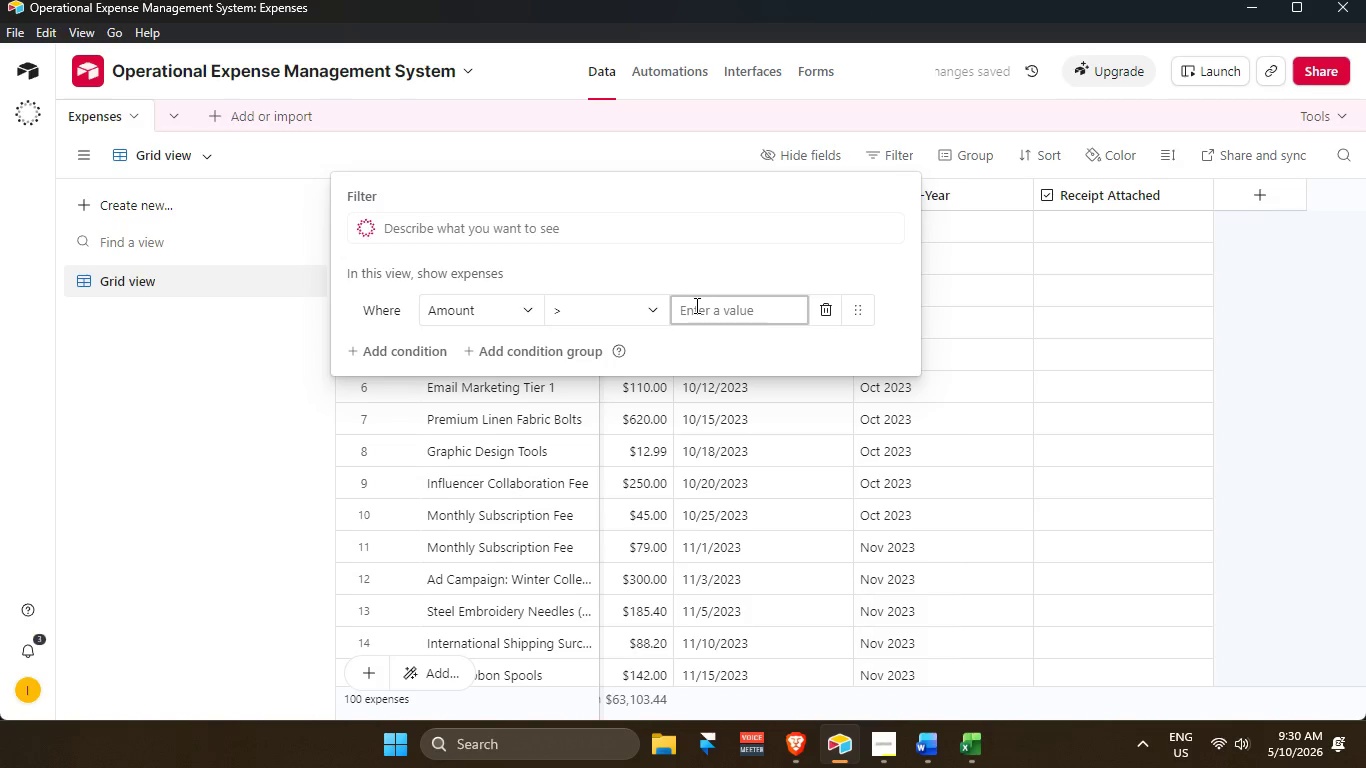 
key(Numpad5)
 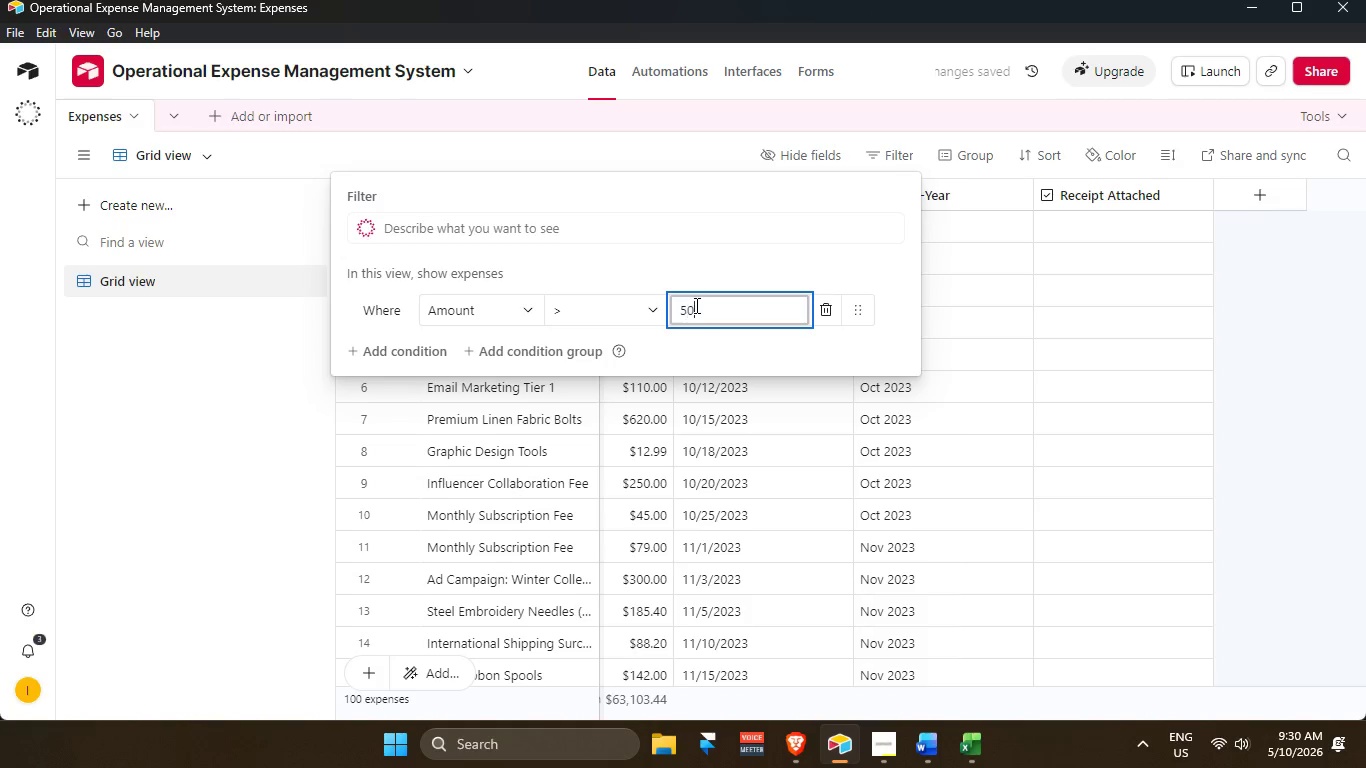 
key(Numpad0)
 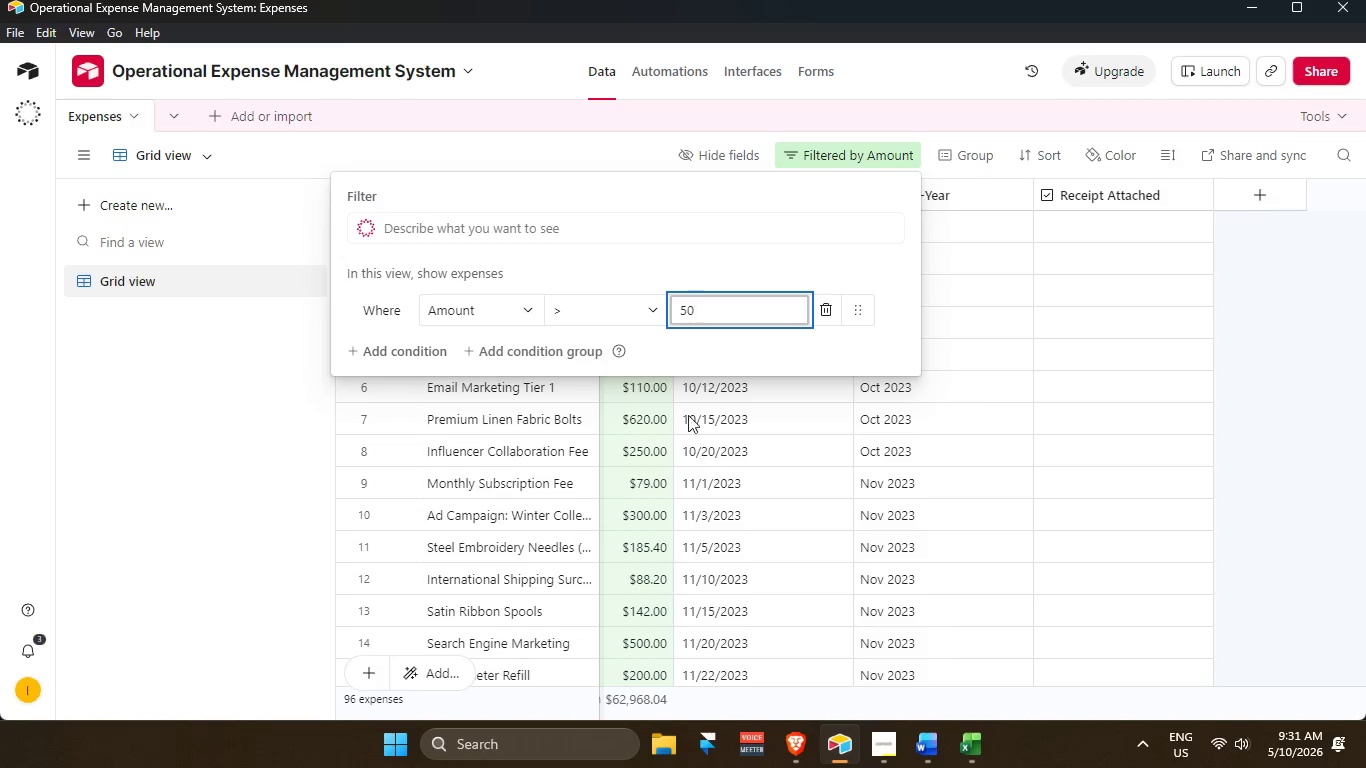 
wait(30.94)
 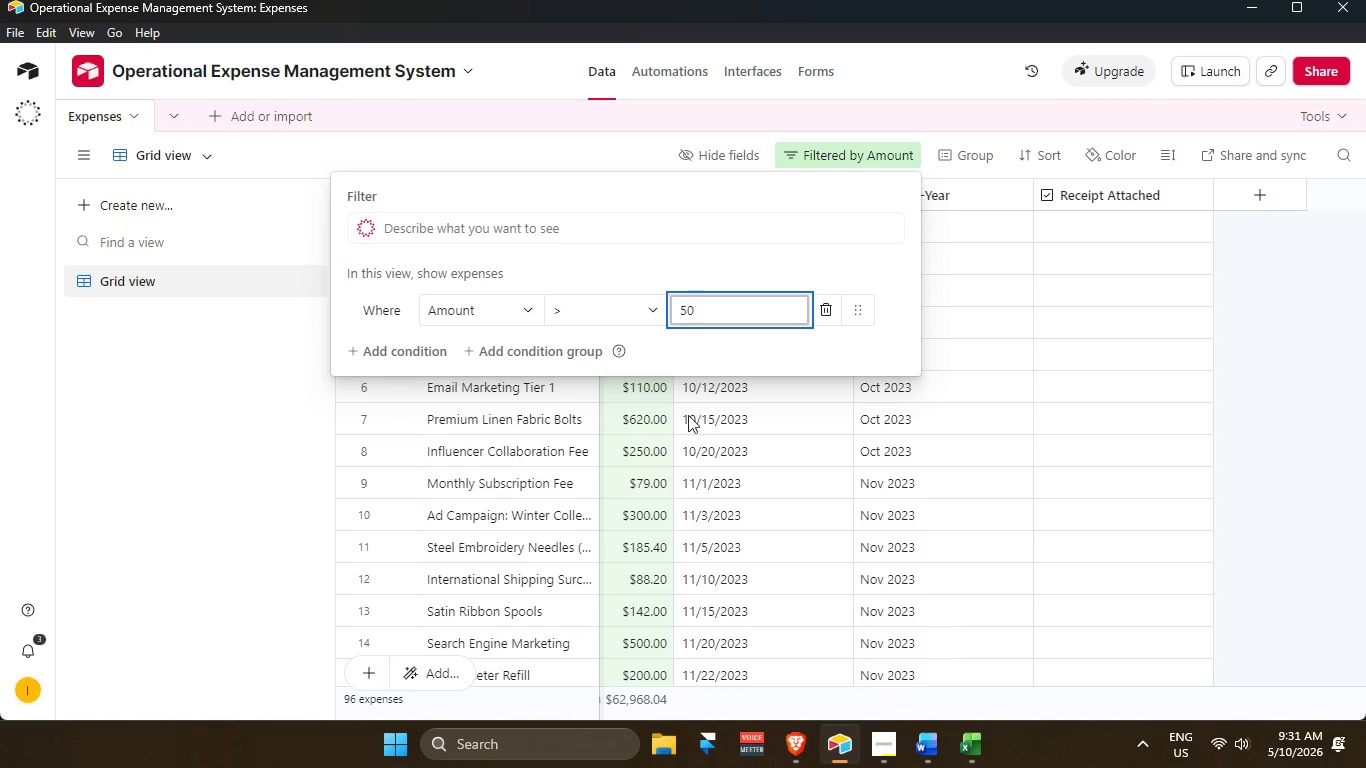 
left_click([393, 355])
 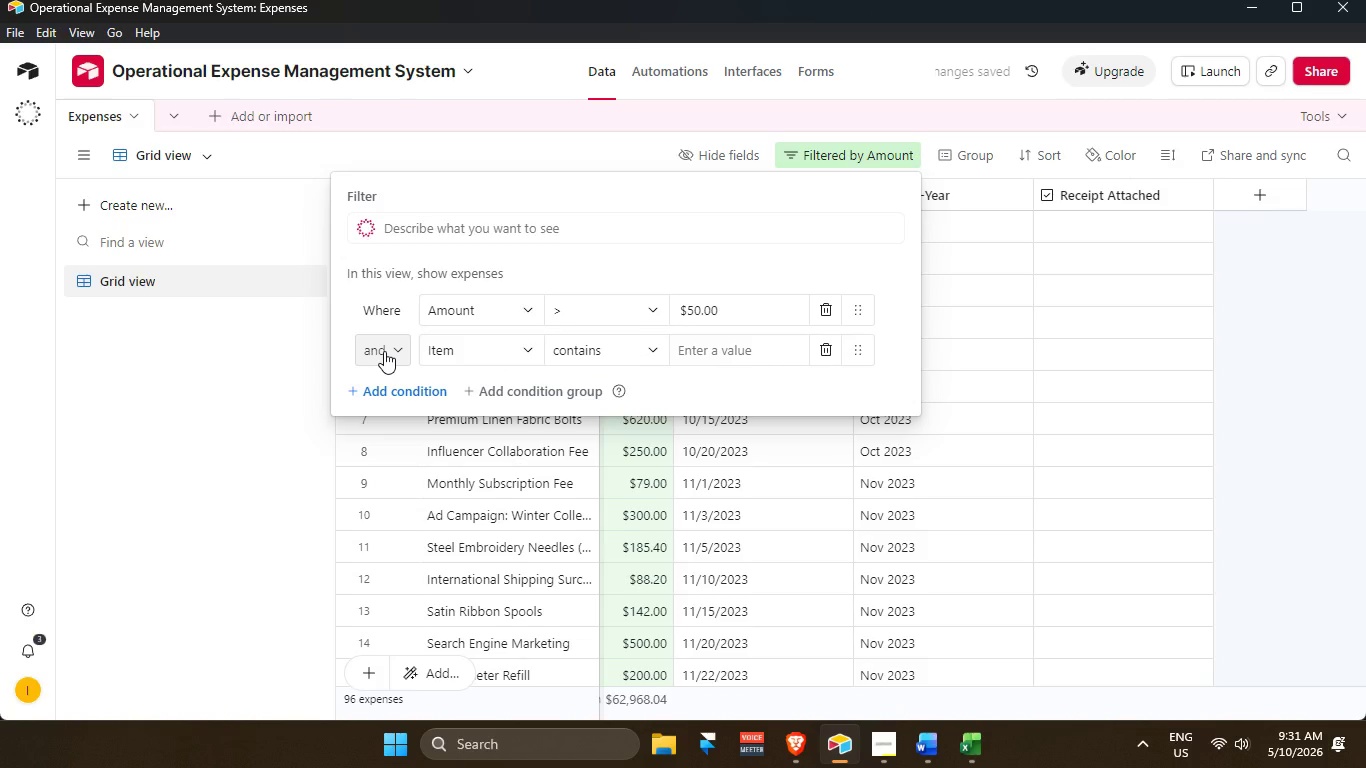 
wait(7.45)
 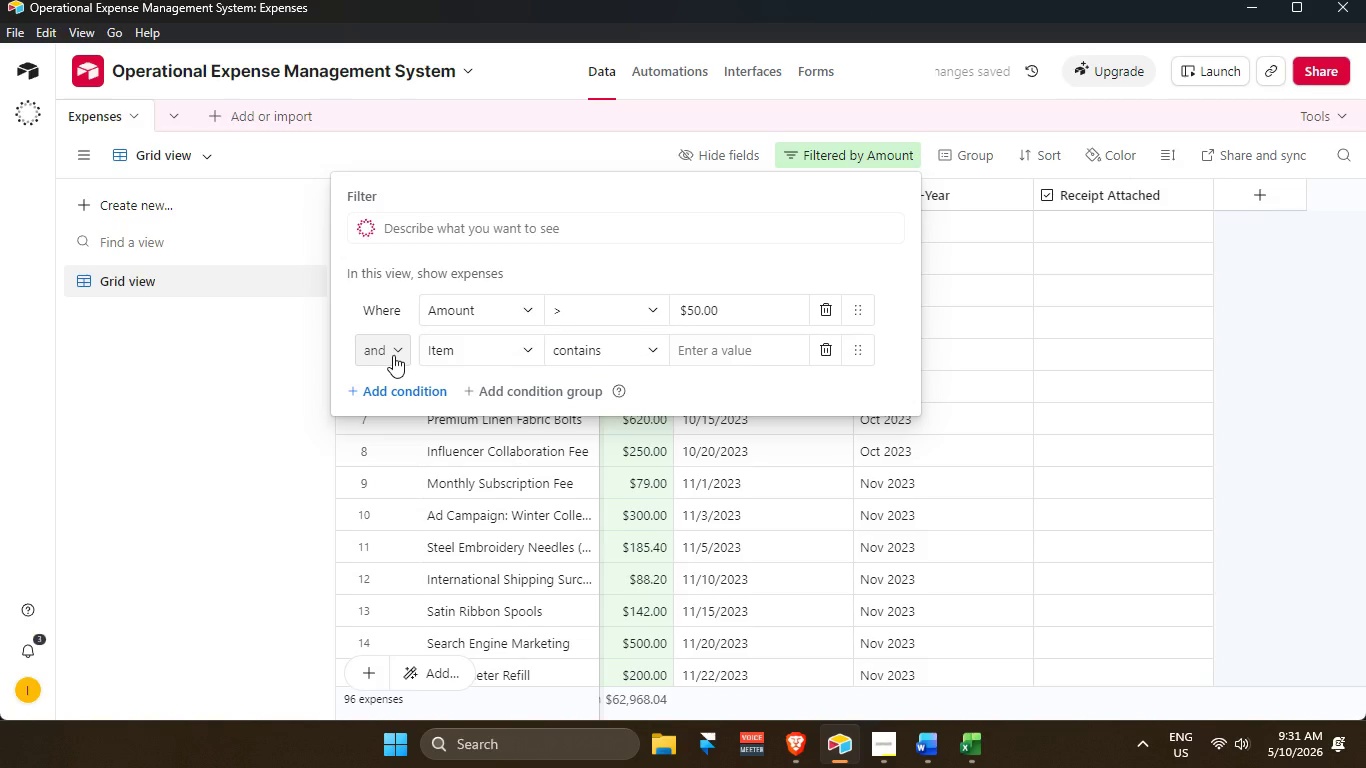 
left_click([489, 348])
 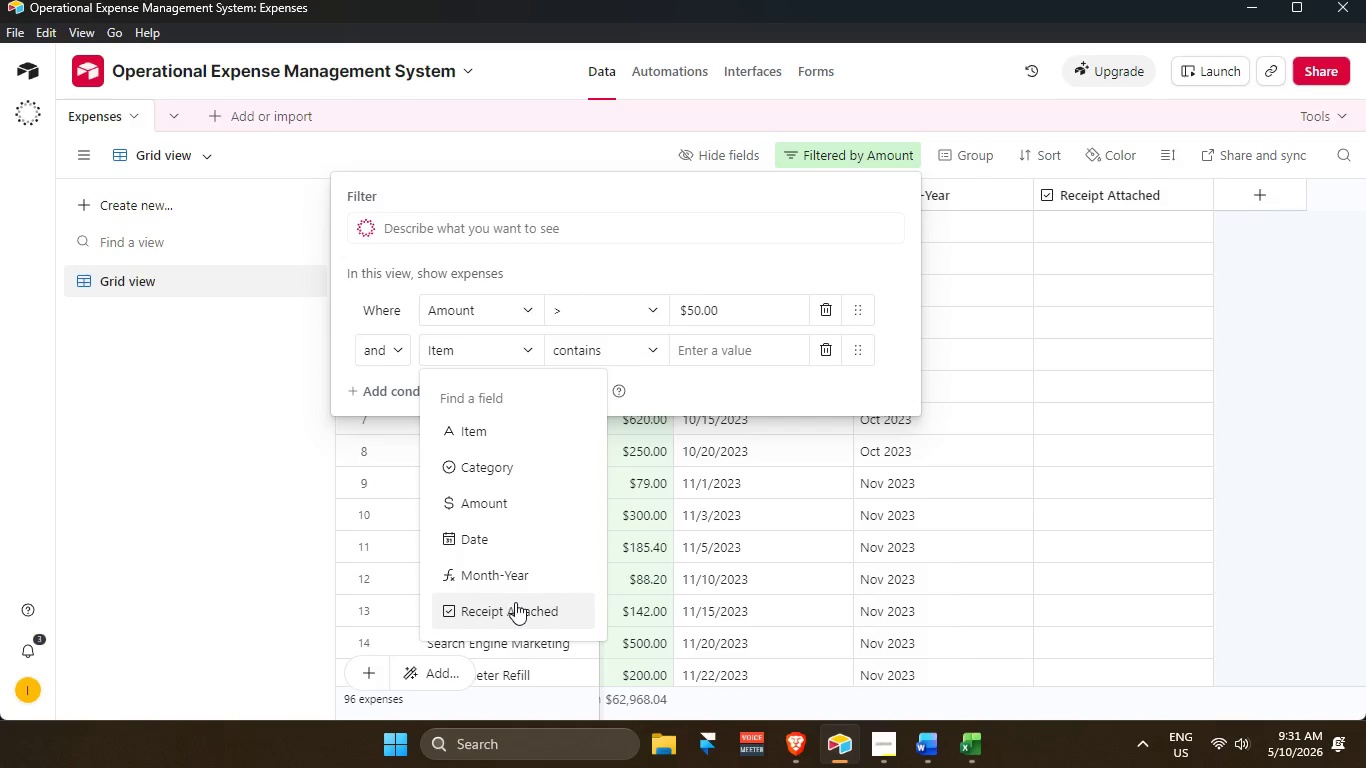 
left_click([515, 608])
 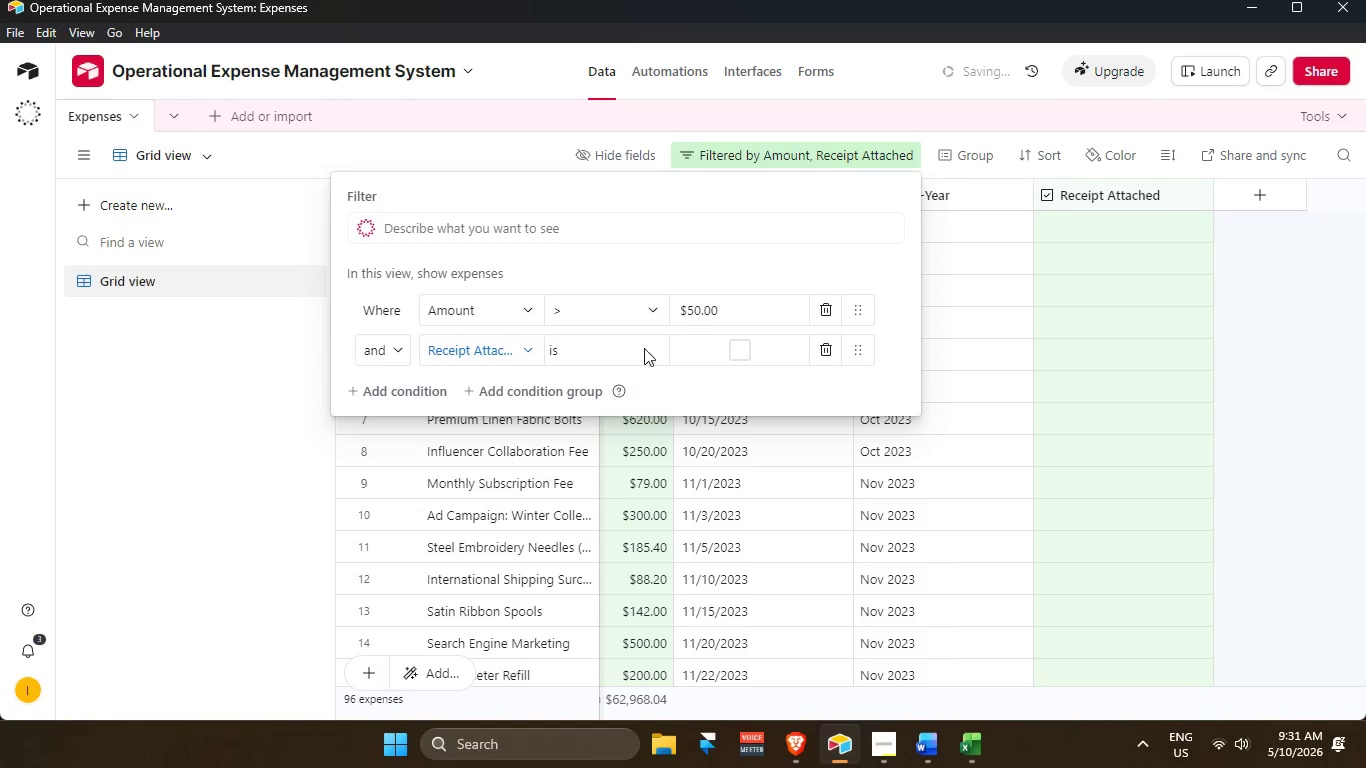 
mouse_move([733, 352])
 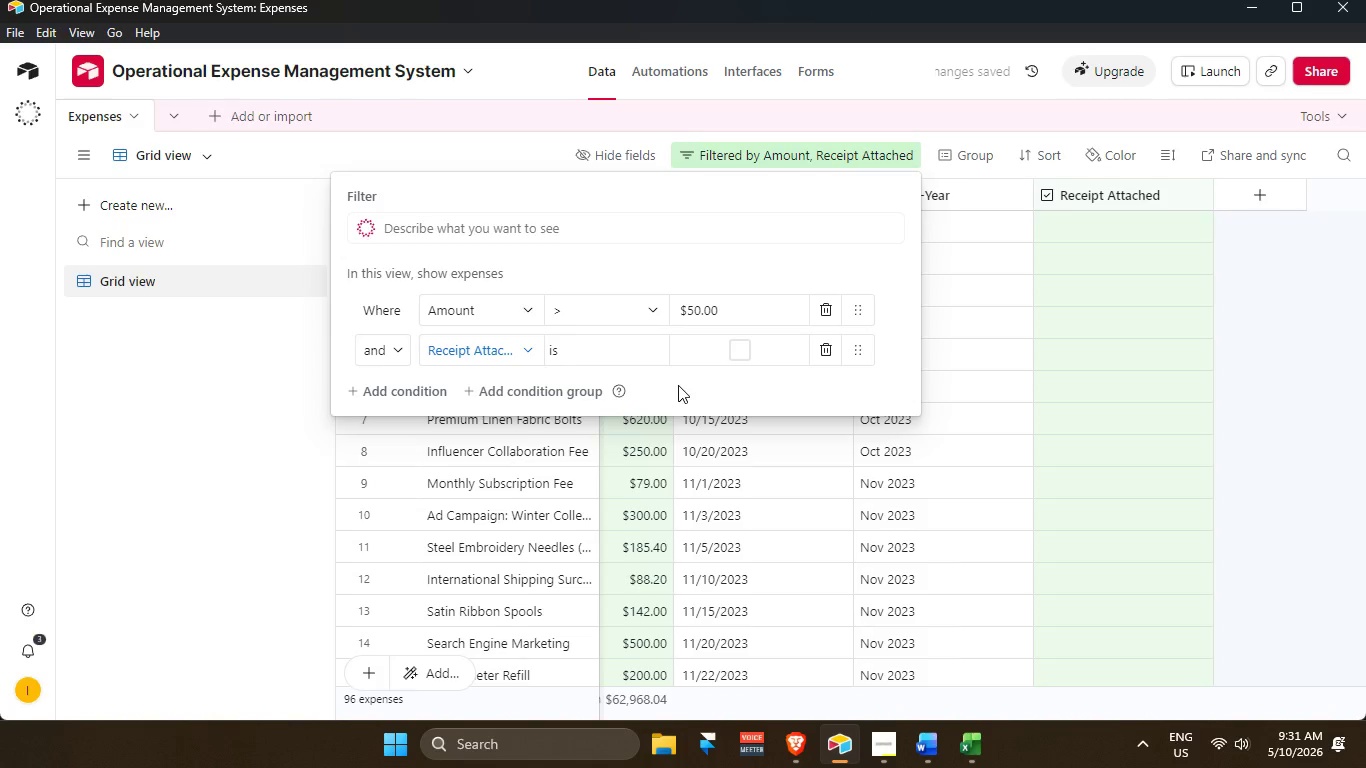 
left_click([678, 385])
 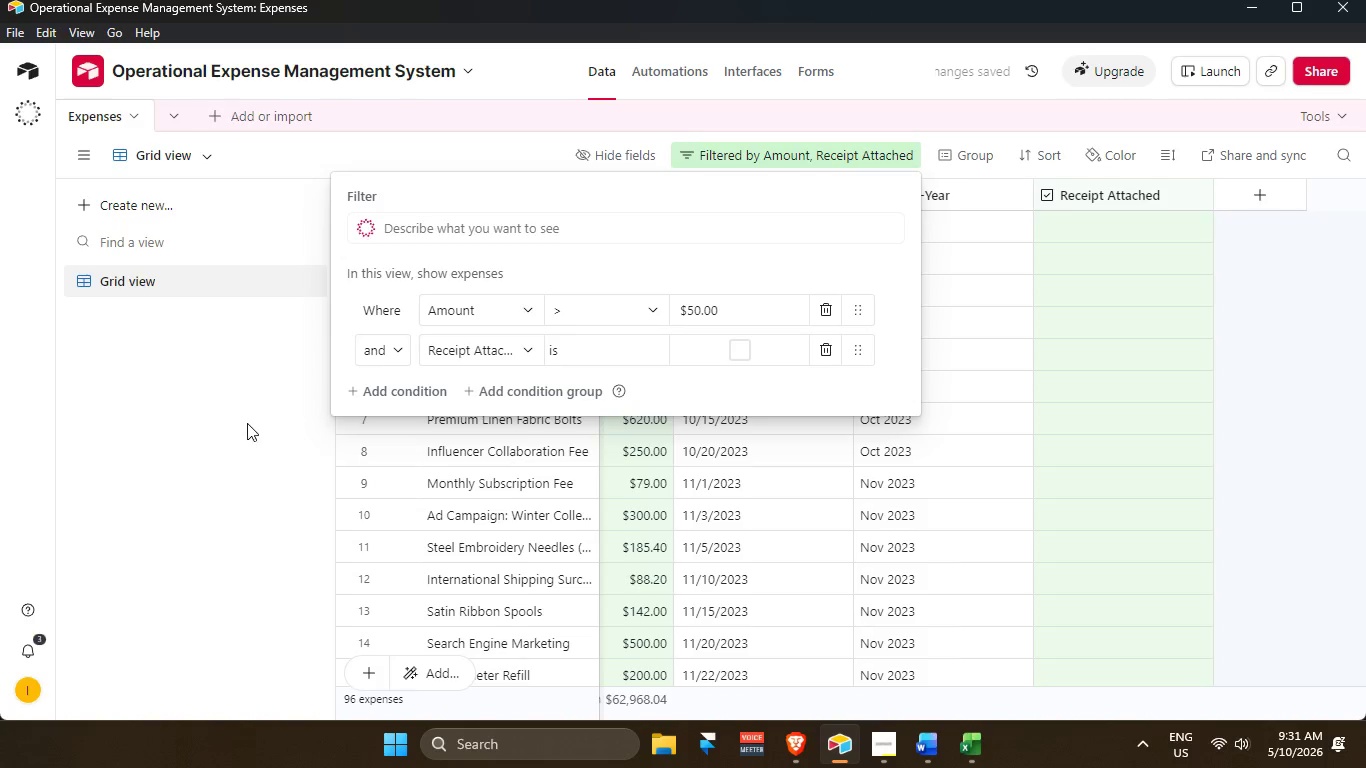 
left_click([247, 422])
 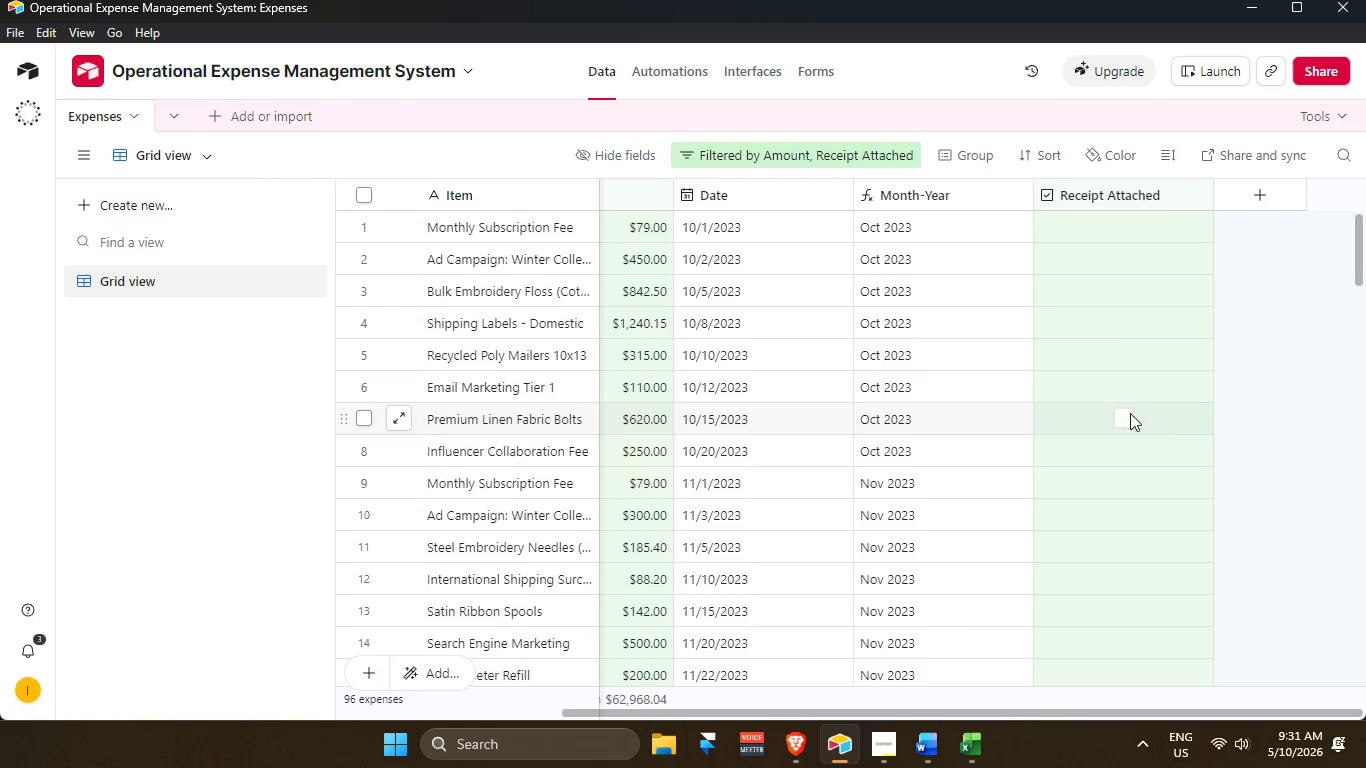 
scroll: coordinate [1110, 260], scroll_direction: up, amount: 3.0
 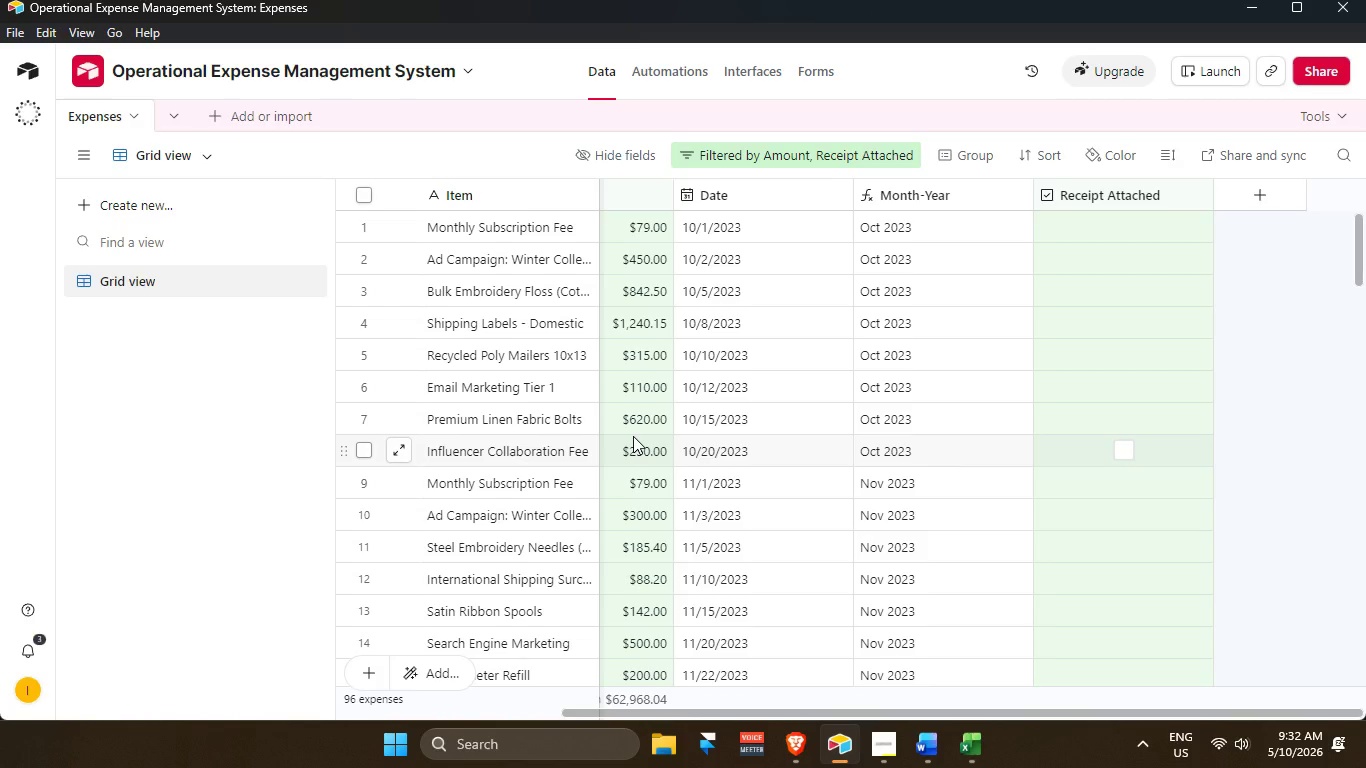 
wait(74.86)
 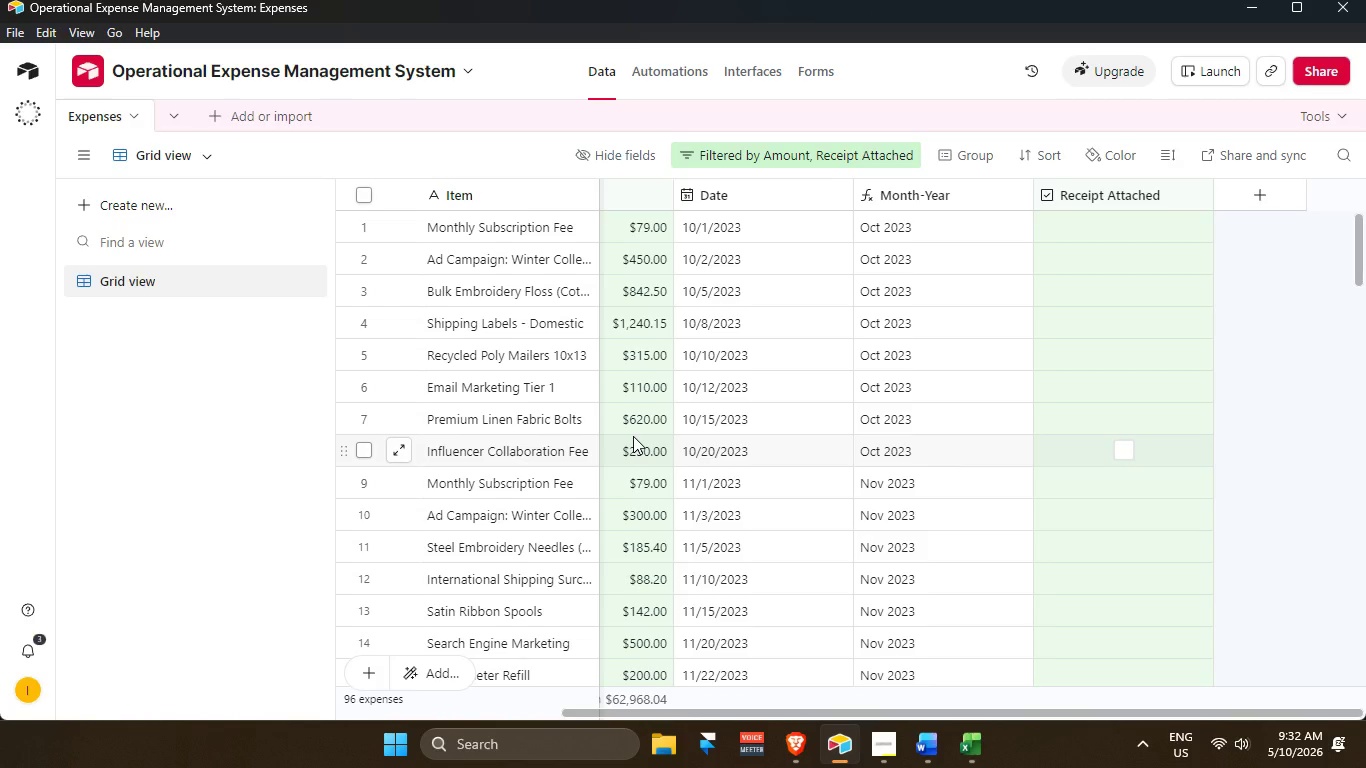 
scroll: coordinate [975, 319], scroll_direction: up, amount: 7.0
 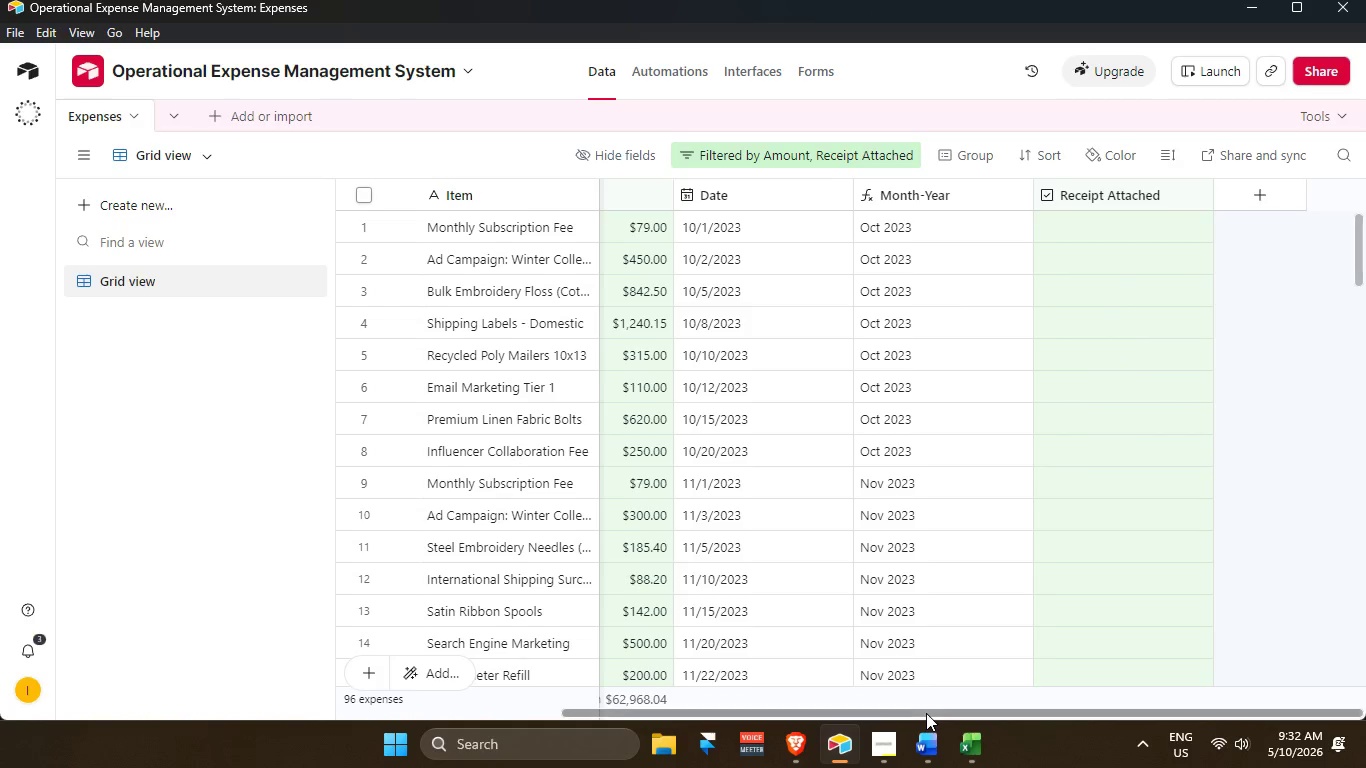 
left_click_drag(start_coordinate=[926, 712], to_coordinate=[536, 683])
 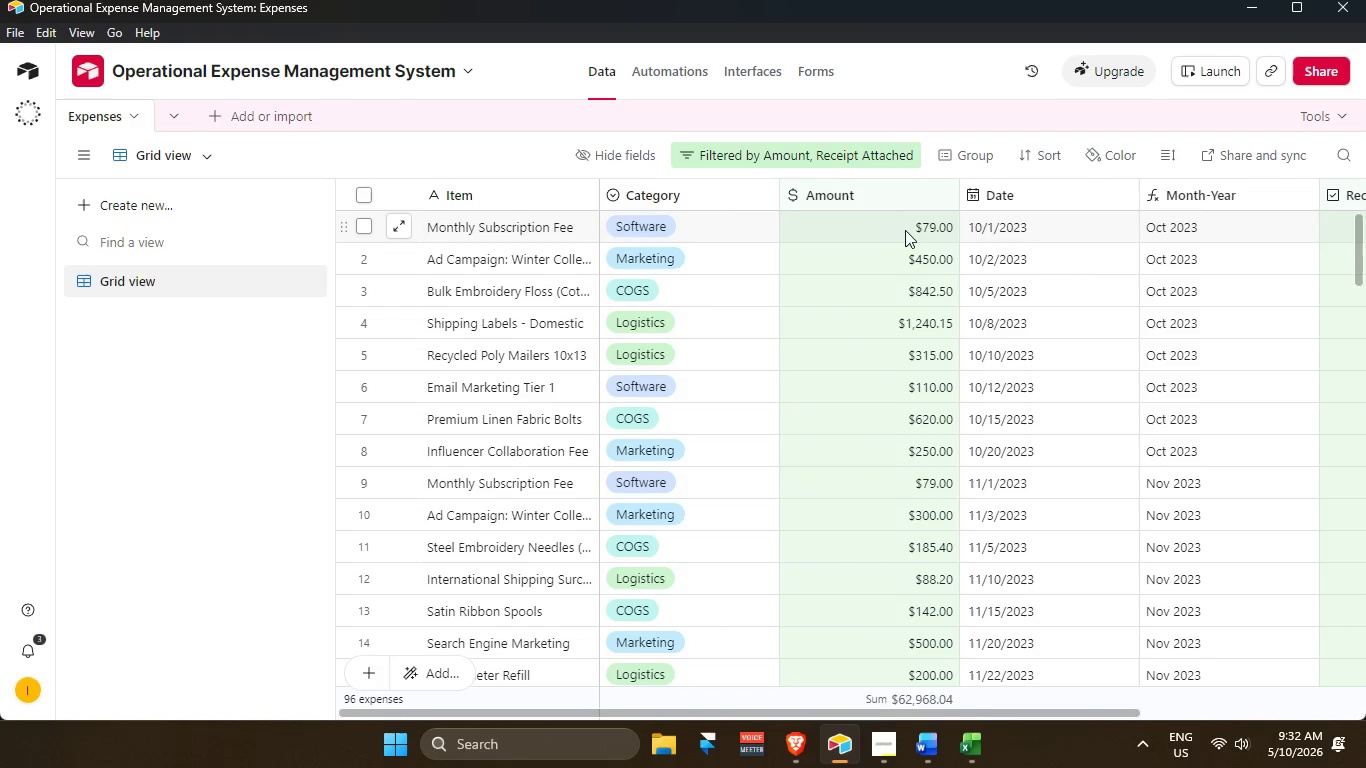 
scroll: coordinate [876, 345], scroll_direction: up, amount: 3.0
 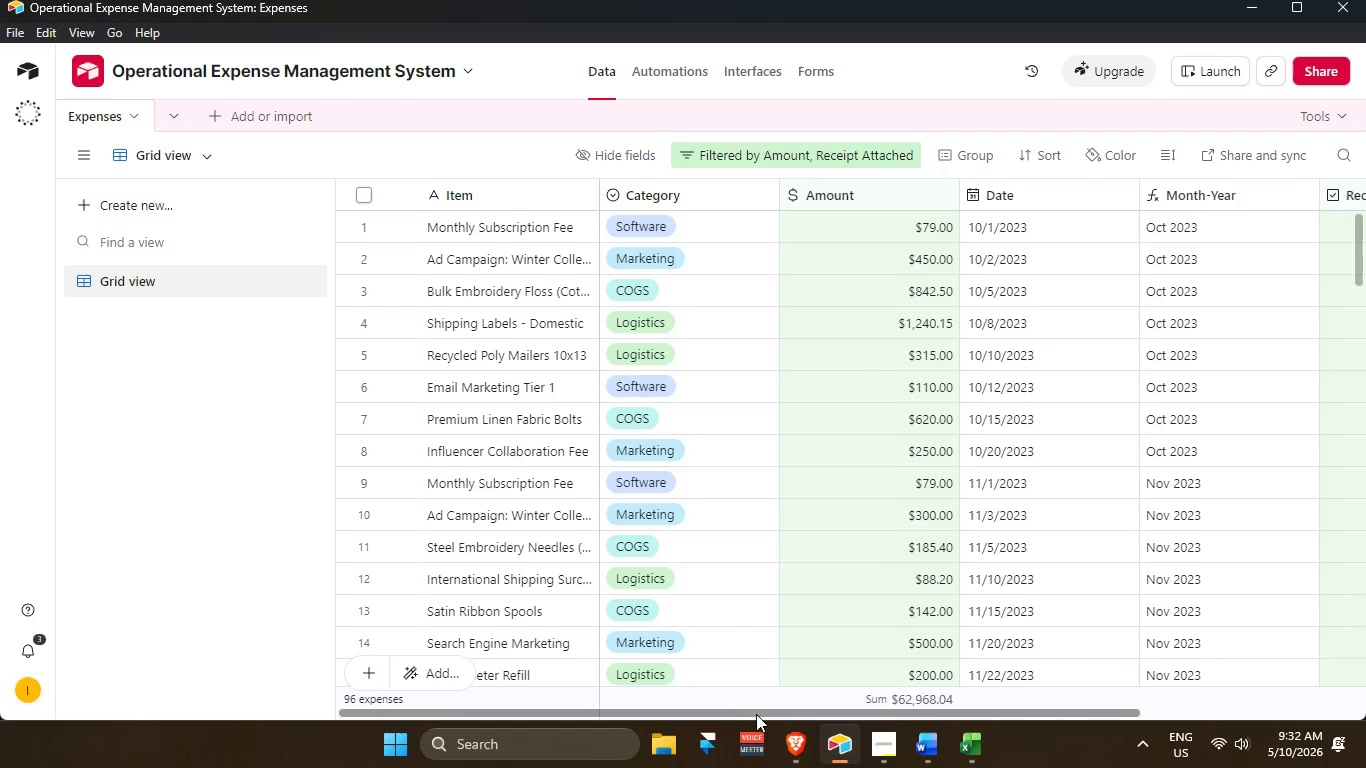 
left_click_drag(start_coordinate=[756, 714], to_coordinate=[1213, 708])
 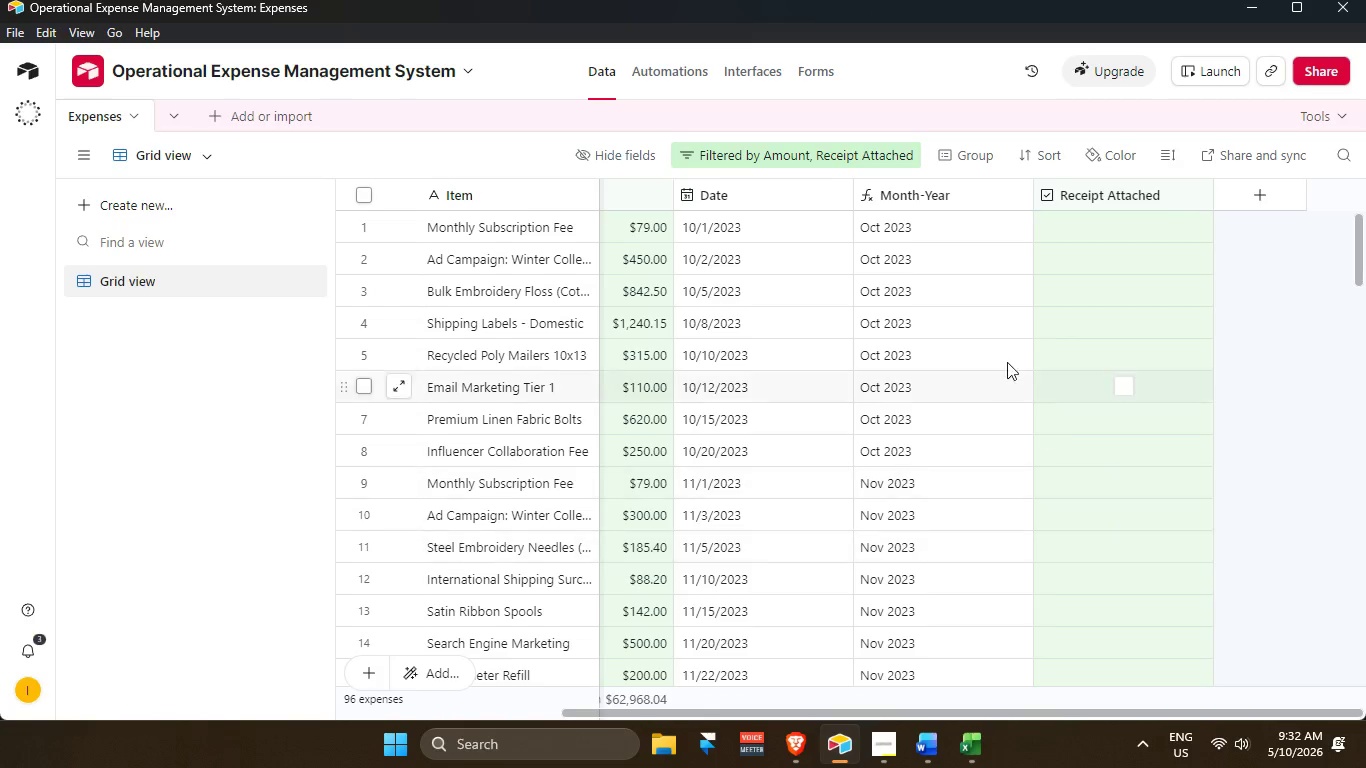 
left_click([240, 507])
 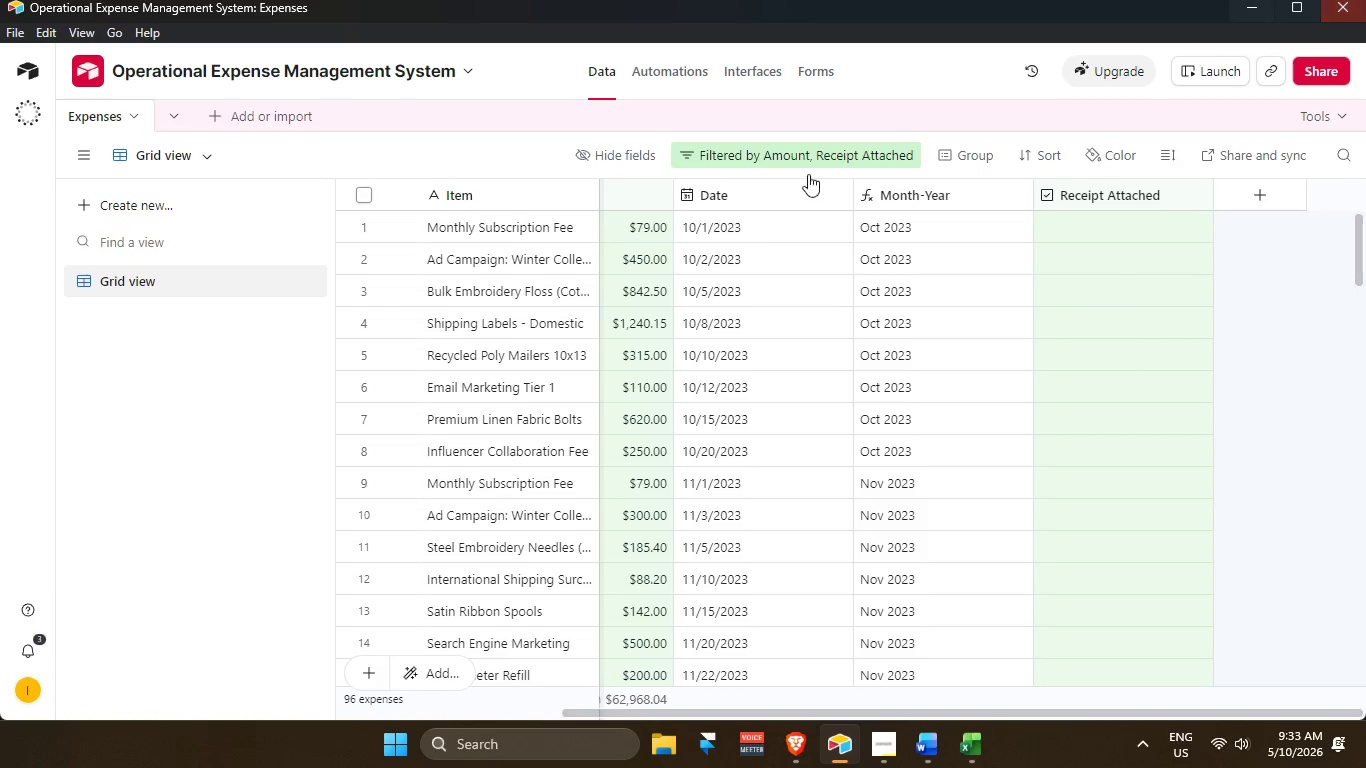 
scroll: coordinate [319, 289], scroll_direction: up, amount: 4.0
 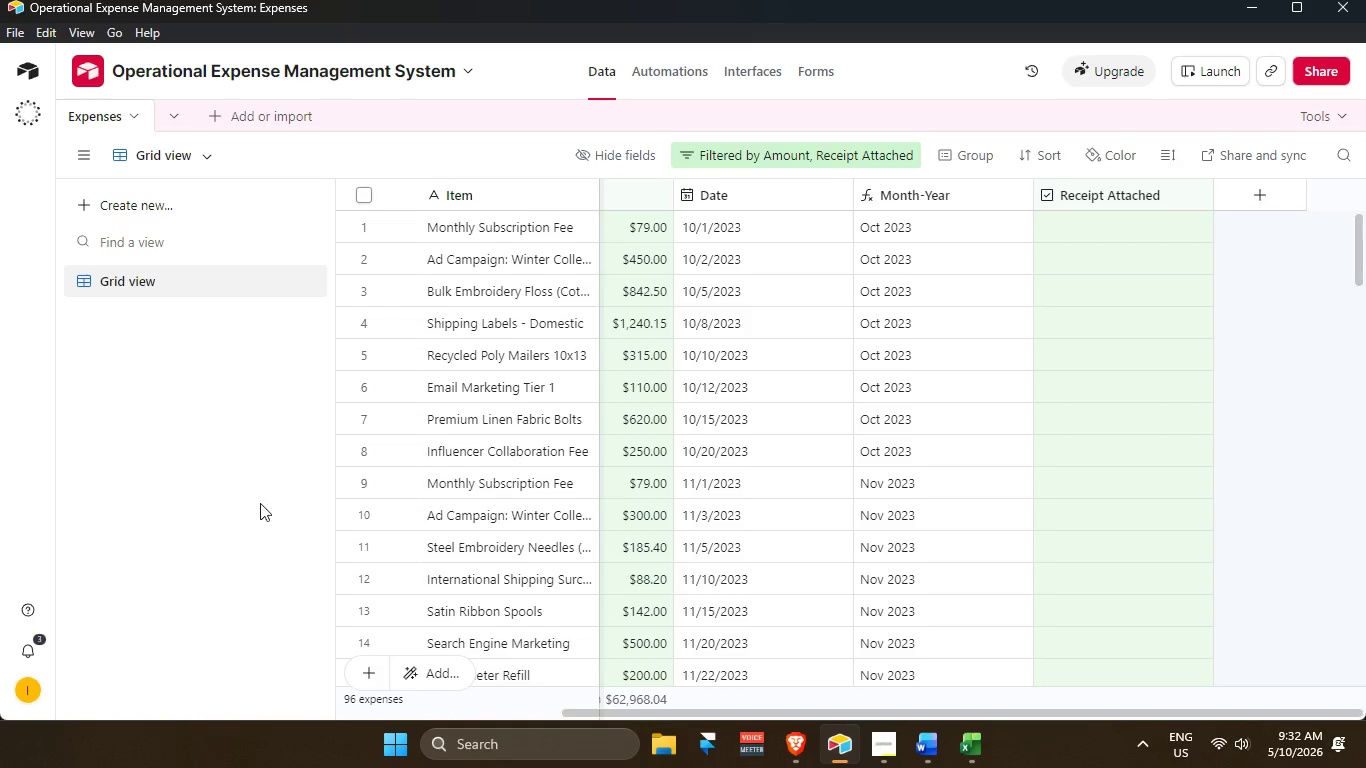 
wait(12.75)
 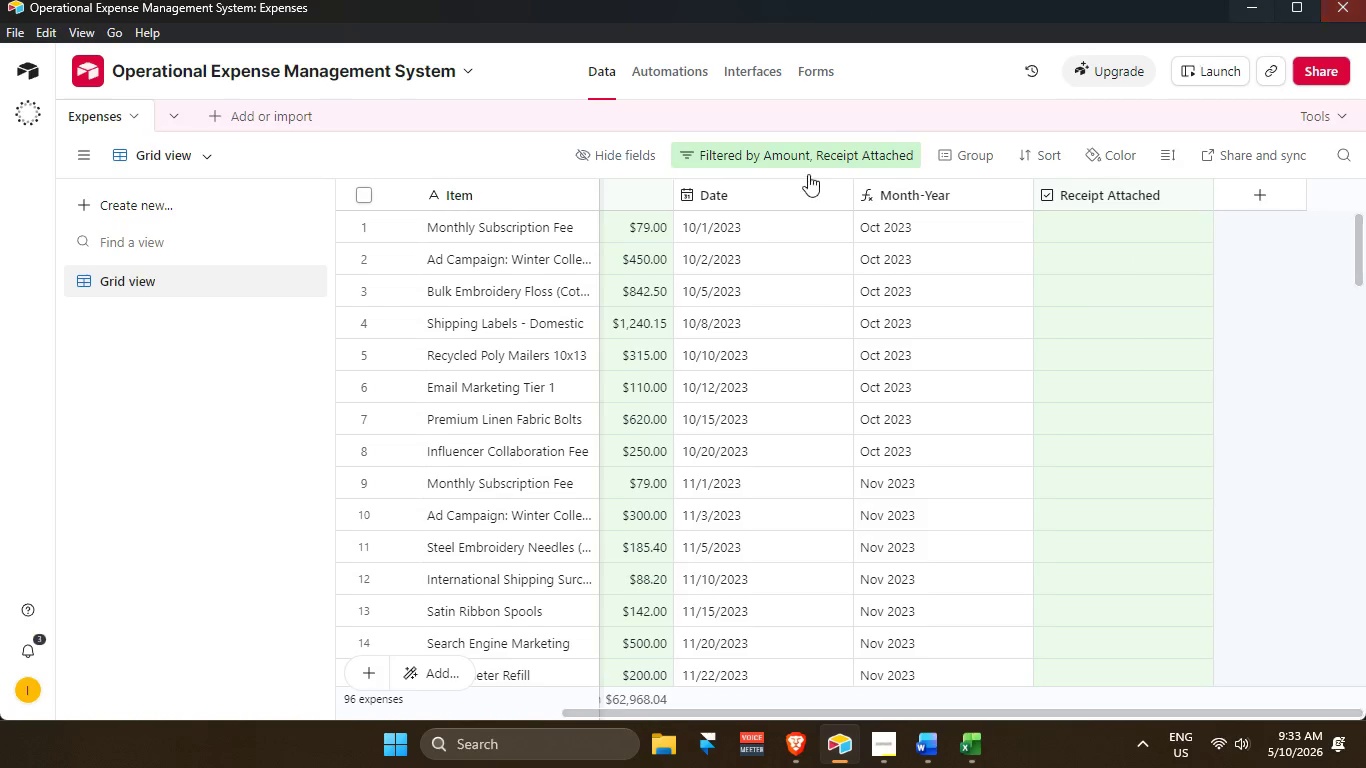 
left_click([1081, 223])
 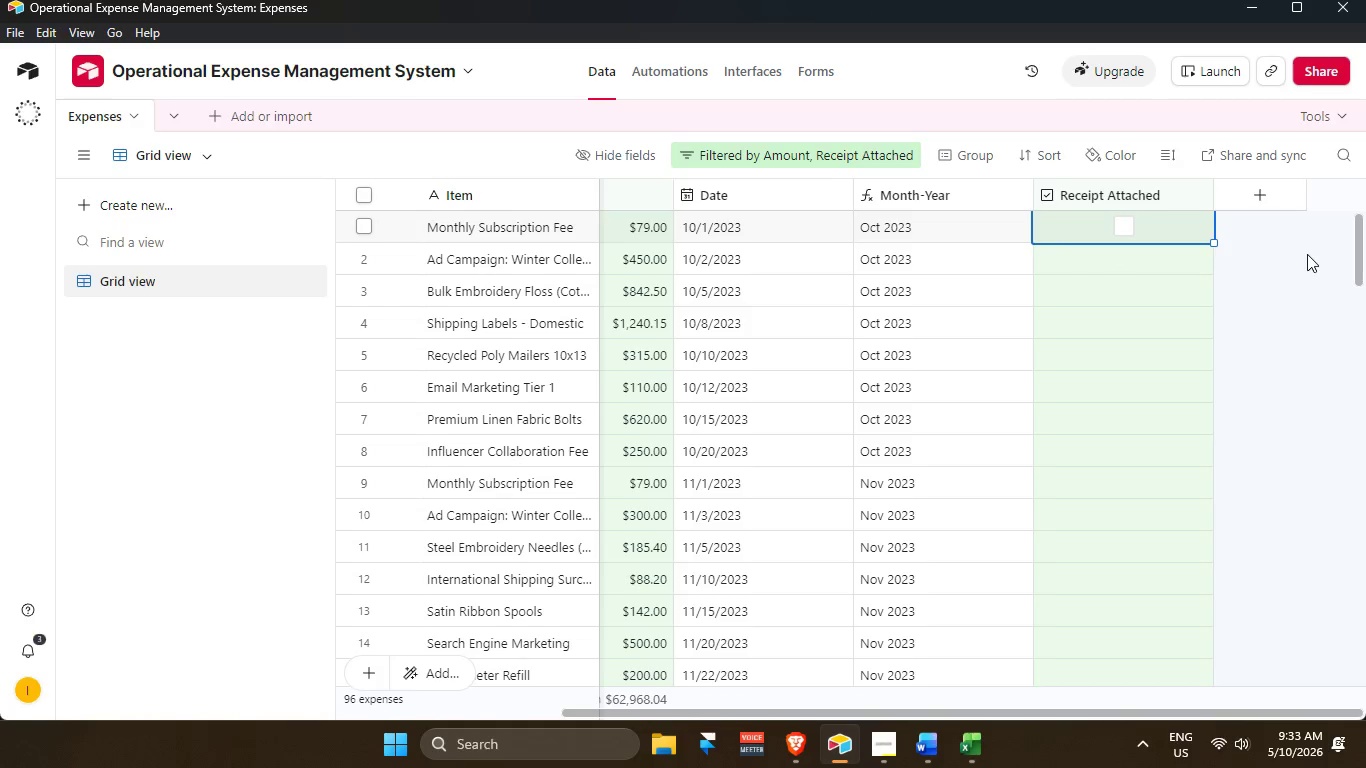 
left_click([1307, 254])
 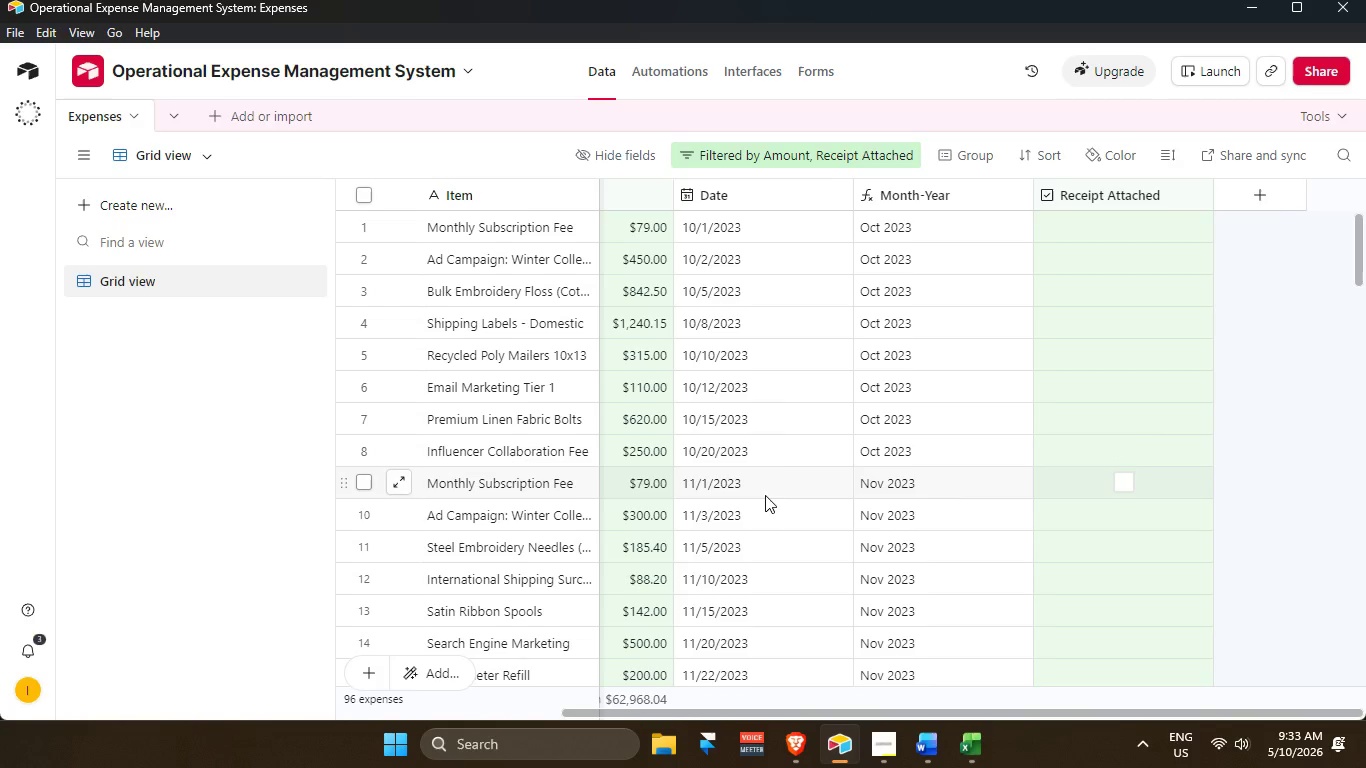 
wait(10.19)
 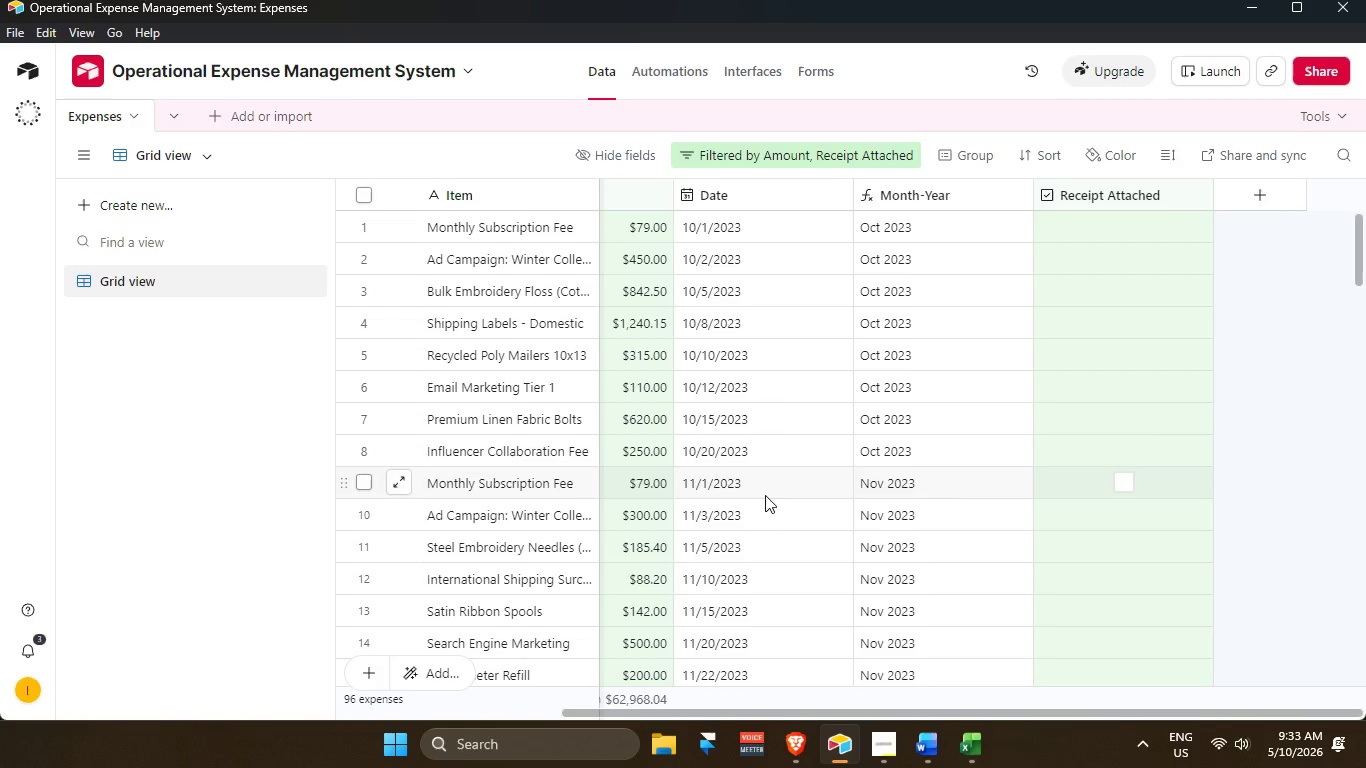 
scroll: coordinate [886, 494], scroll_direction: down, amount: 7.0
 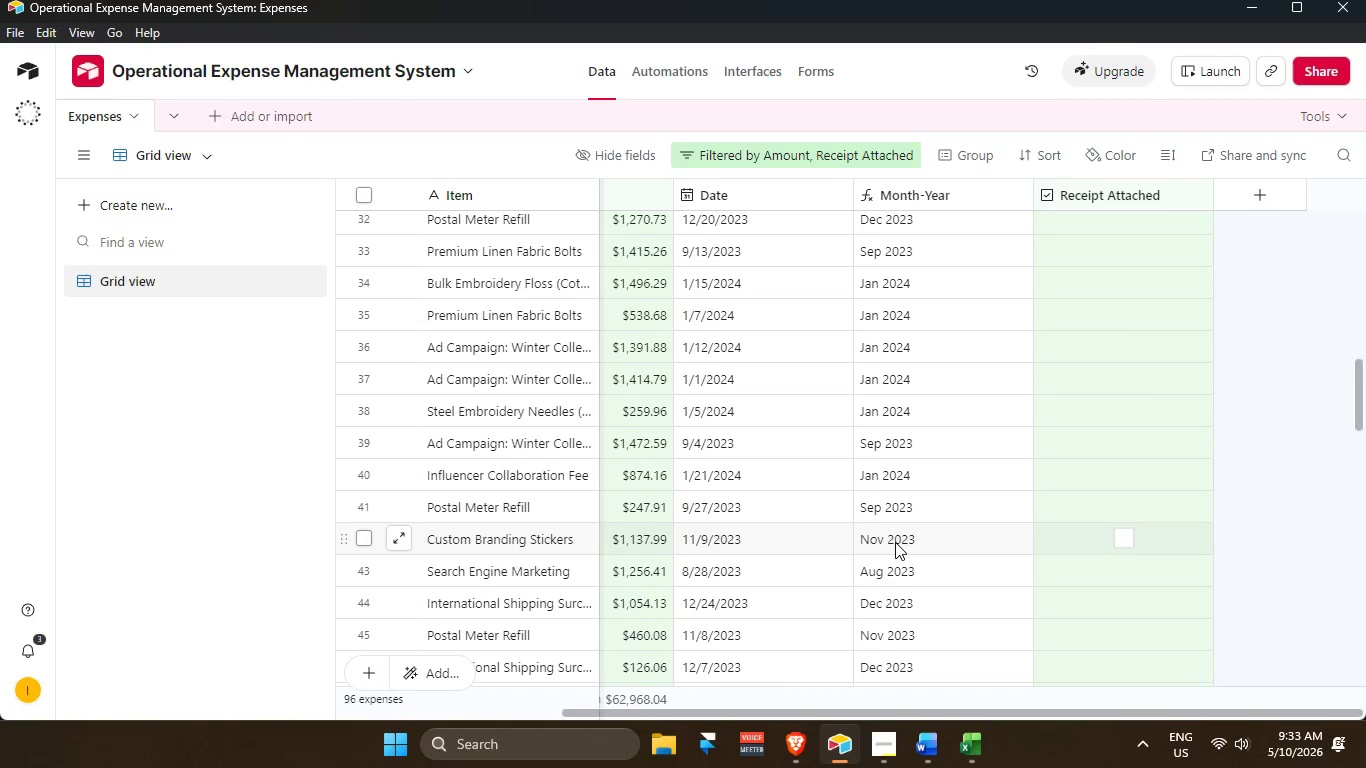 
scroll: coordinate [805, 480], scroll_direction: up, amount: 8.0
 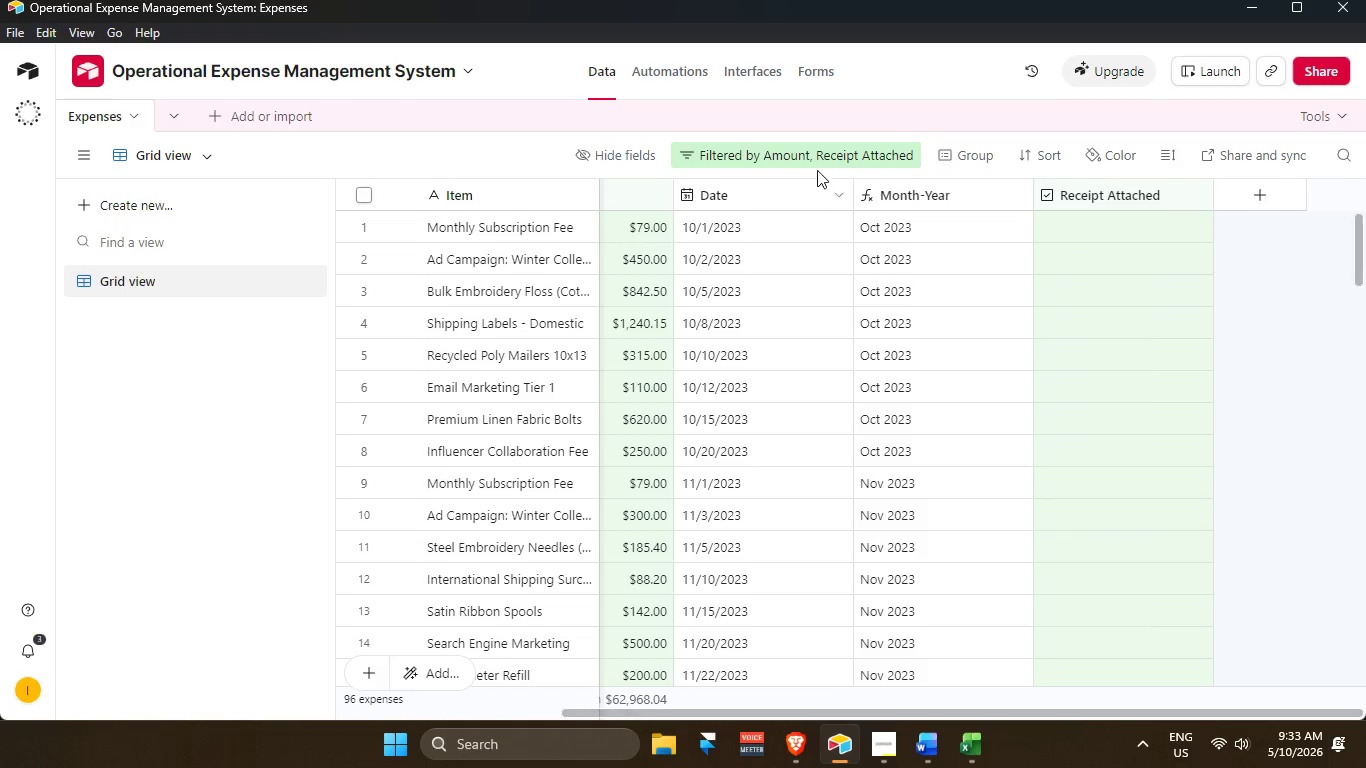 
left_click([814, 154])
 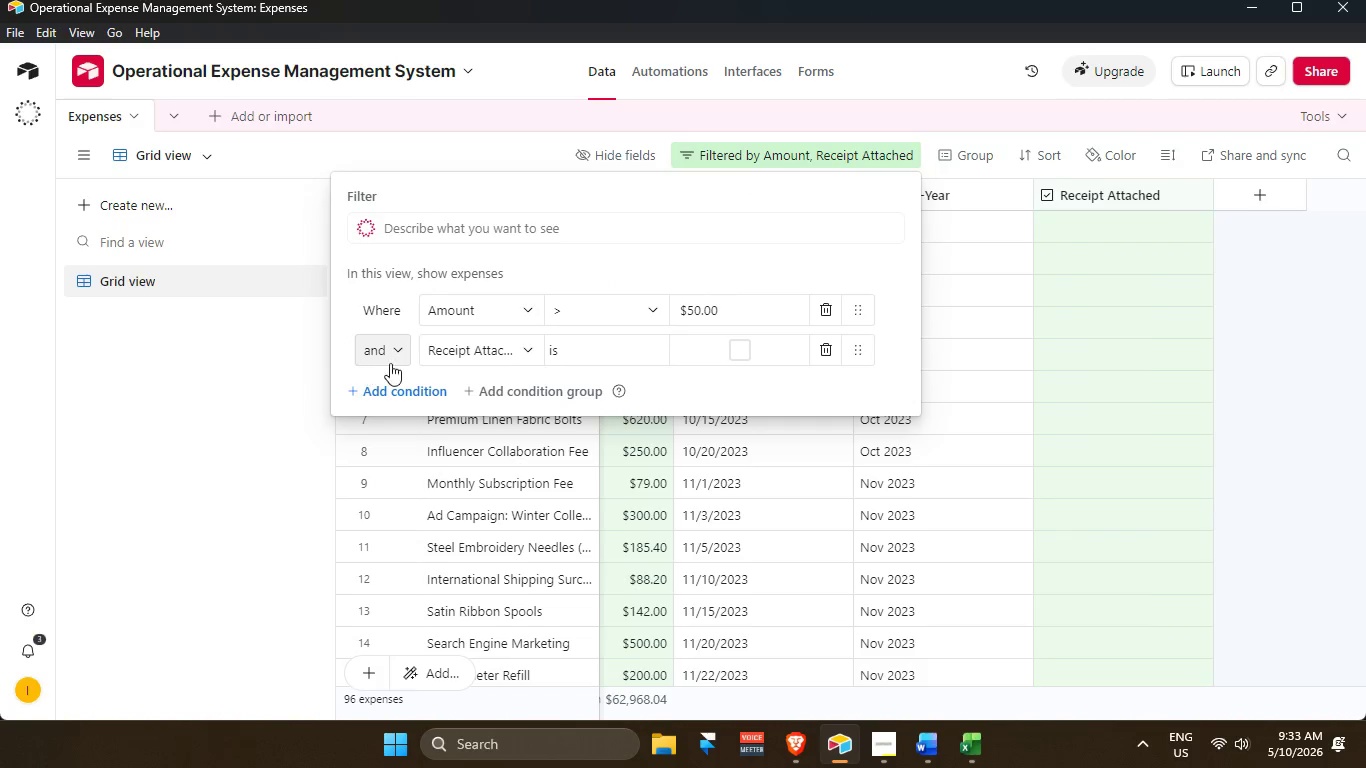 
left_click([823, 317])
 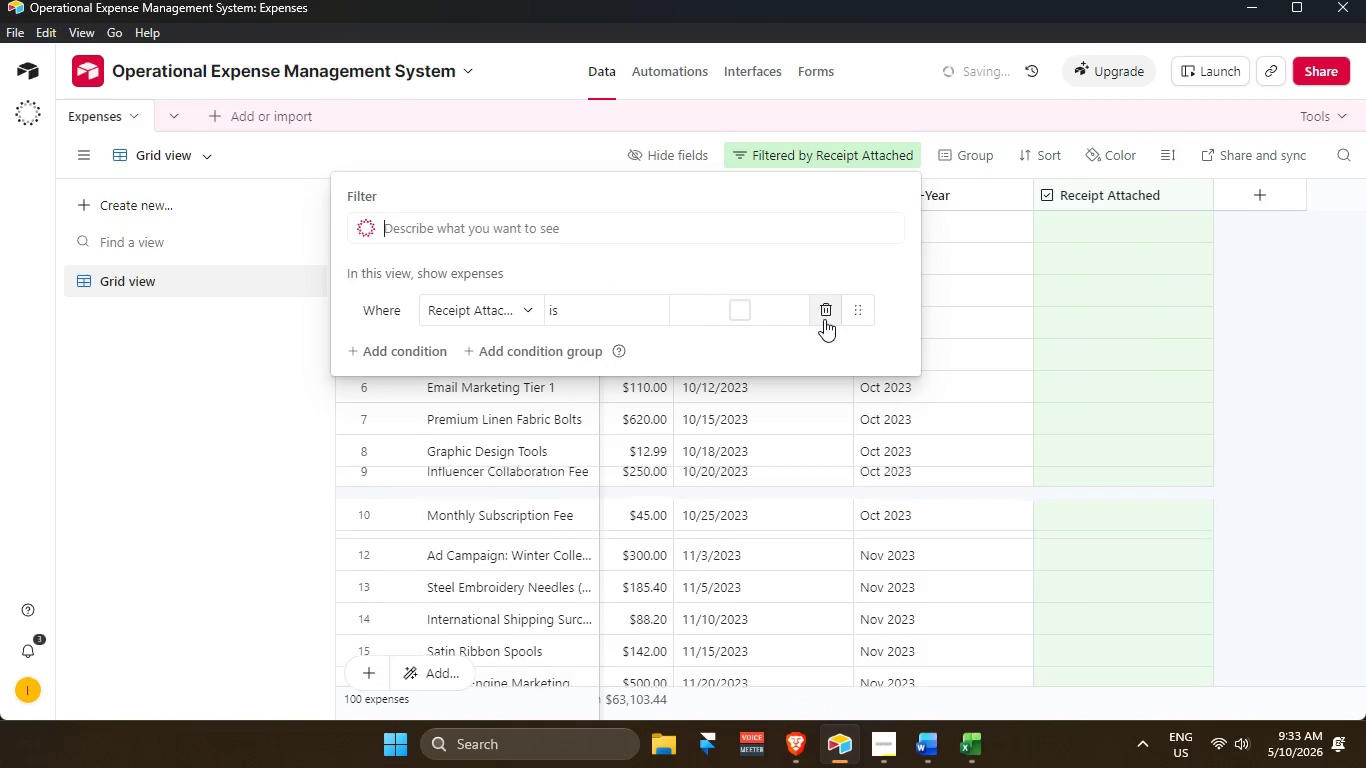 
left_click([825, 319])
 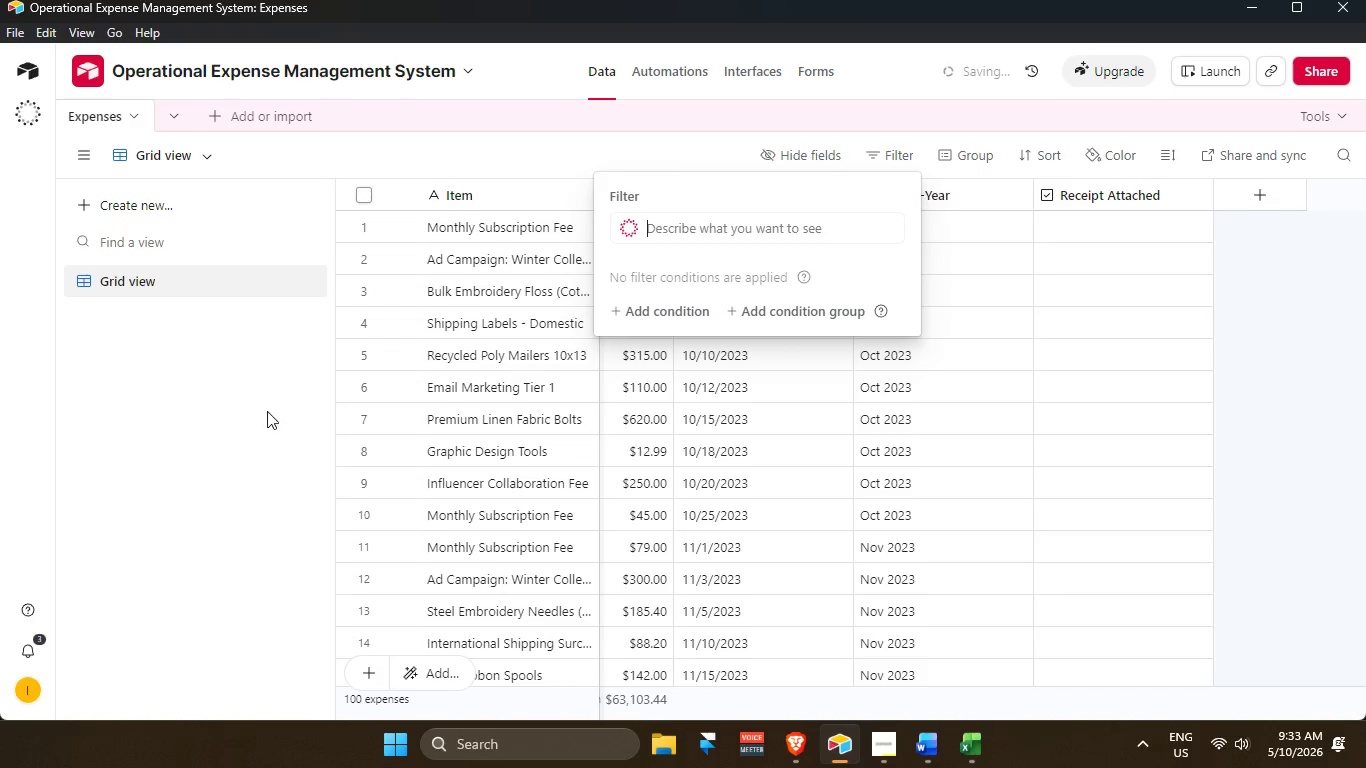 
left_click([202, 424])
 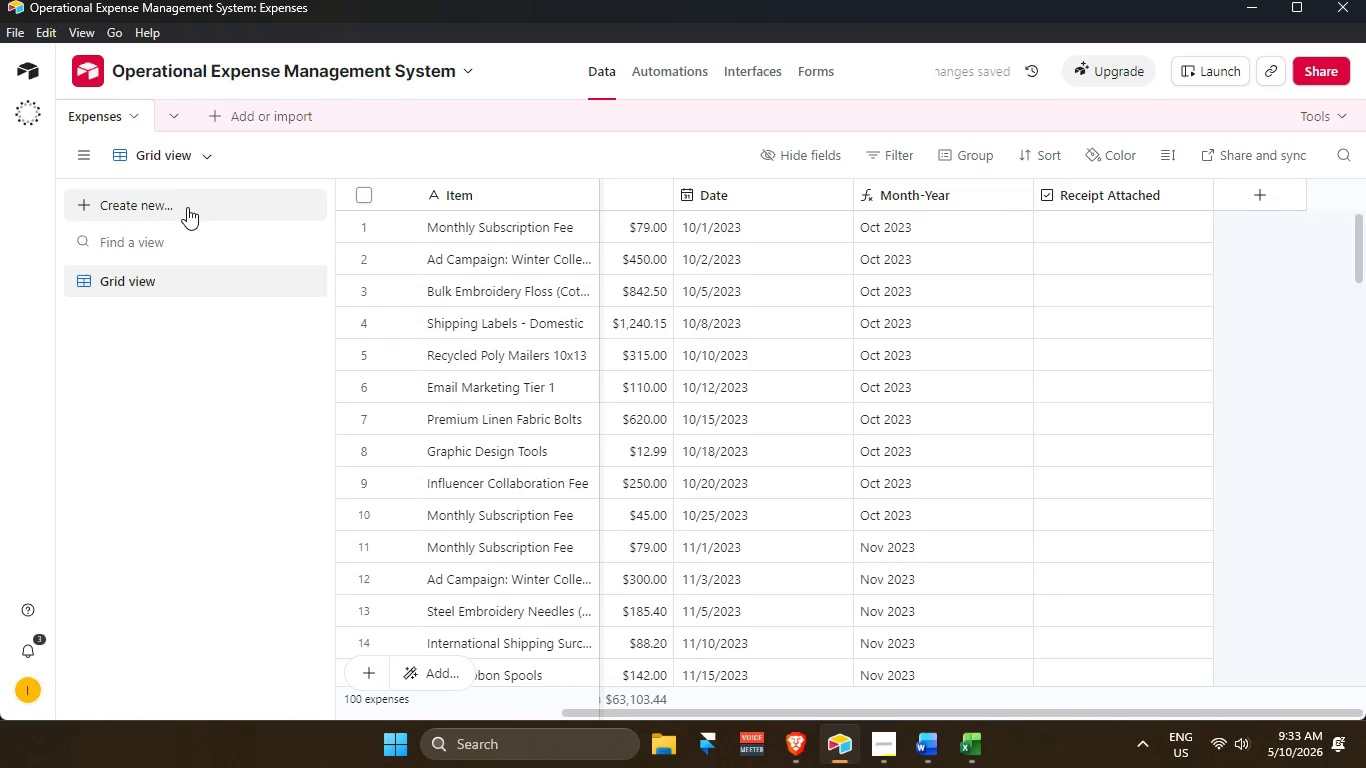 
left_click([186, 207])
 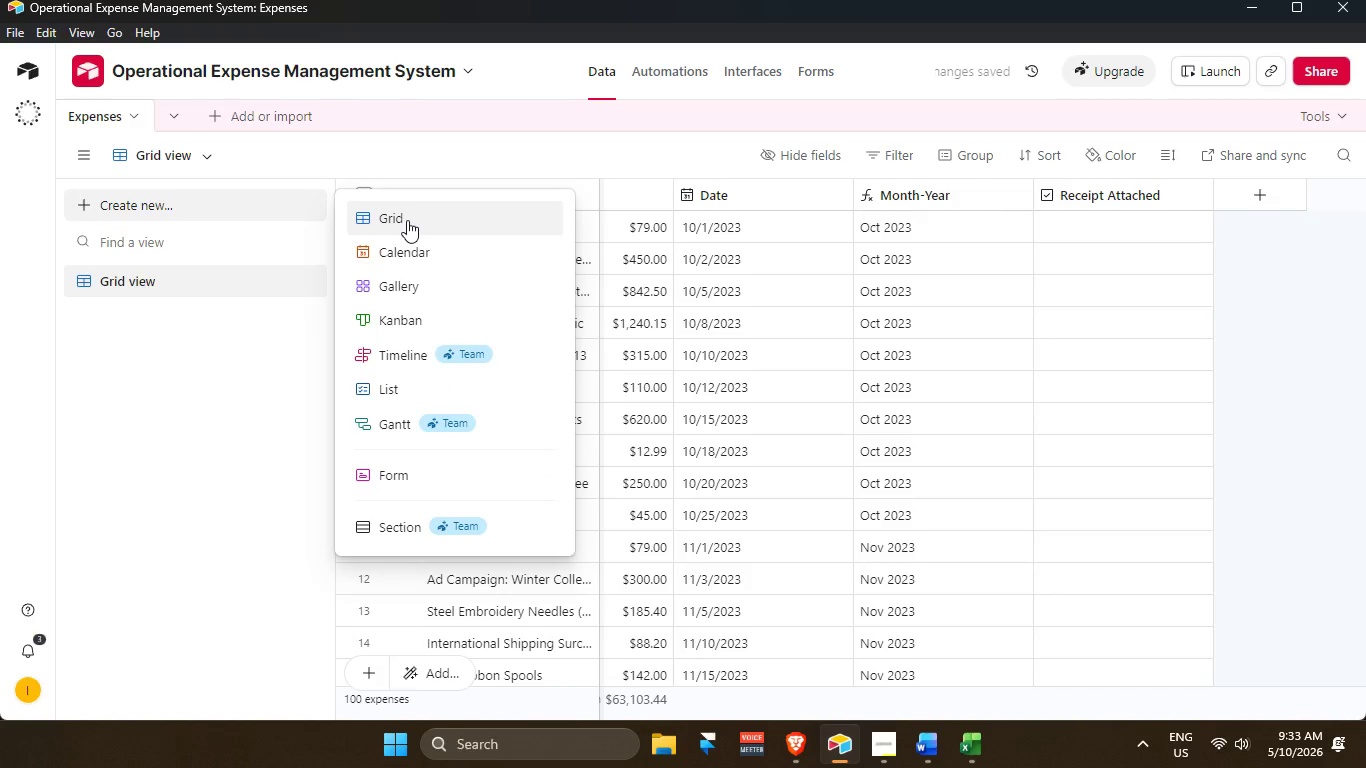 
left_click([407, 220])
 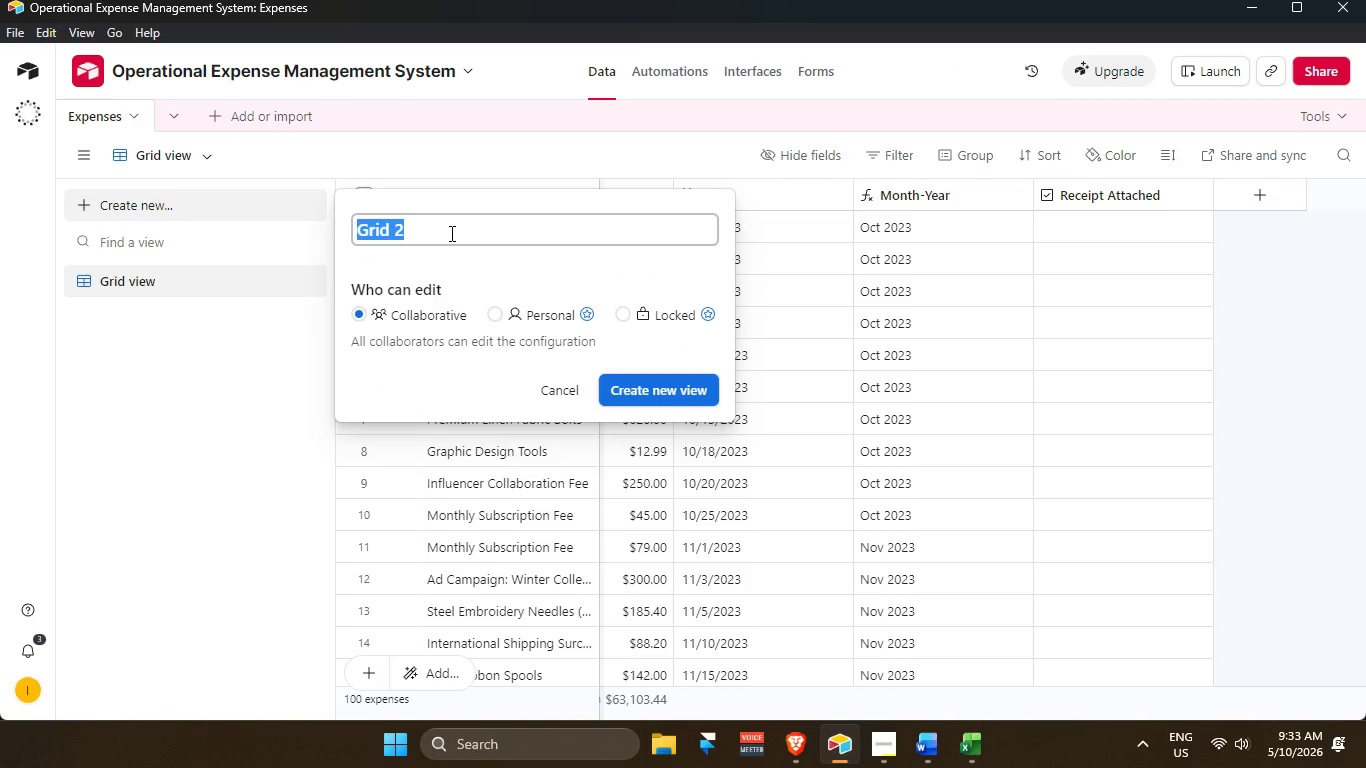 
wait(11.86)
 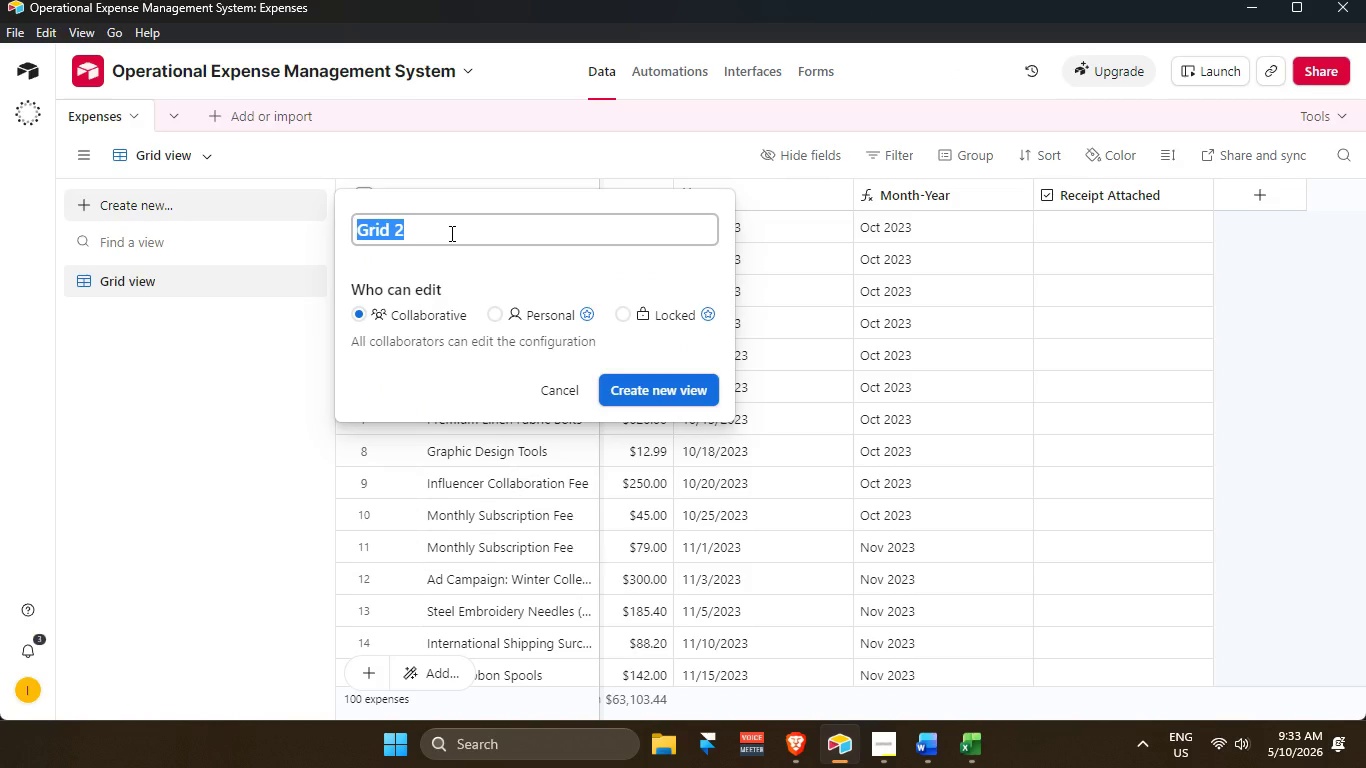 
key(Backspace)
type(Monthly Summary V)
key(Backspace)
key(Backspace)
 